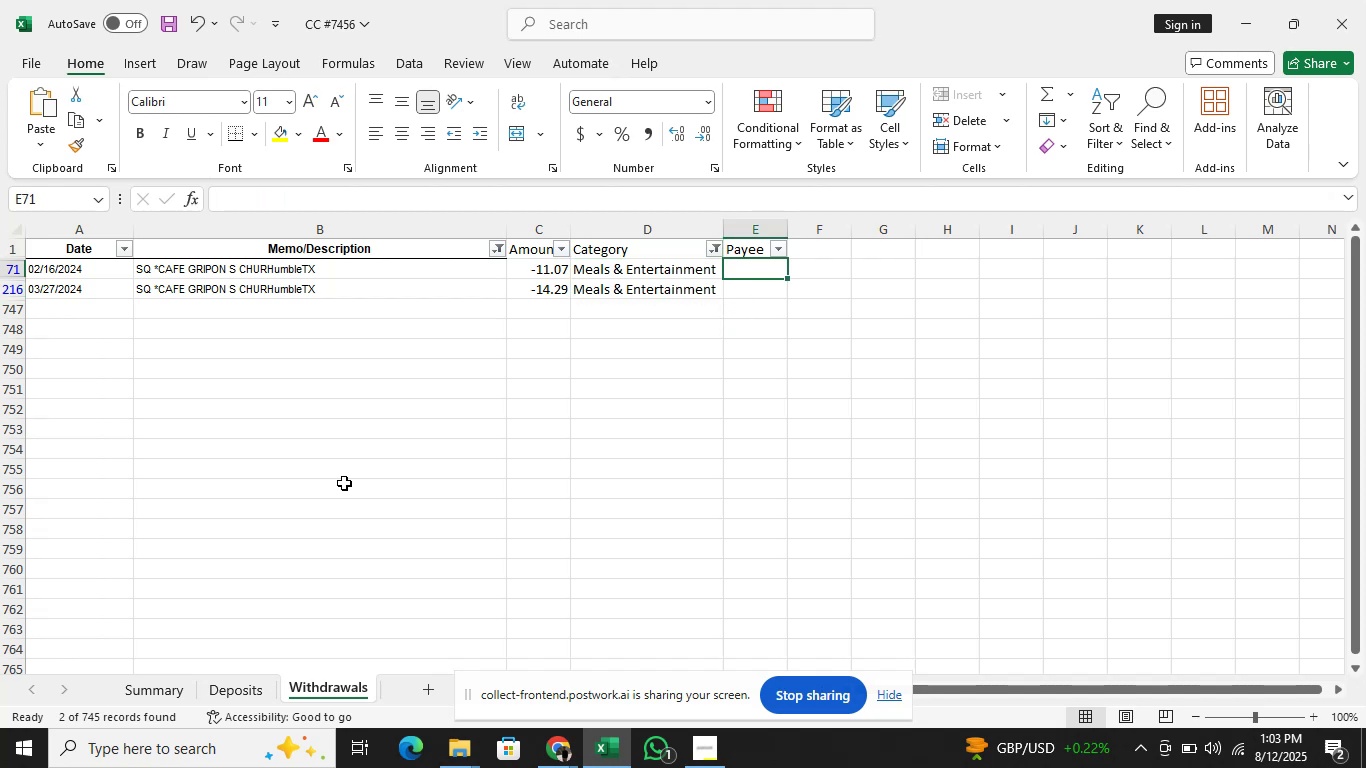 
type(Cf)
key(Backspace)
type(afe Gripson)
 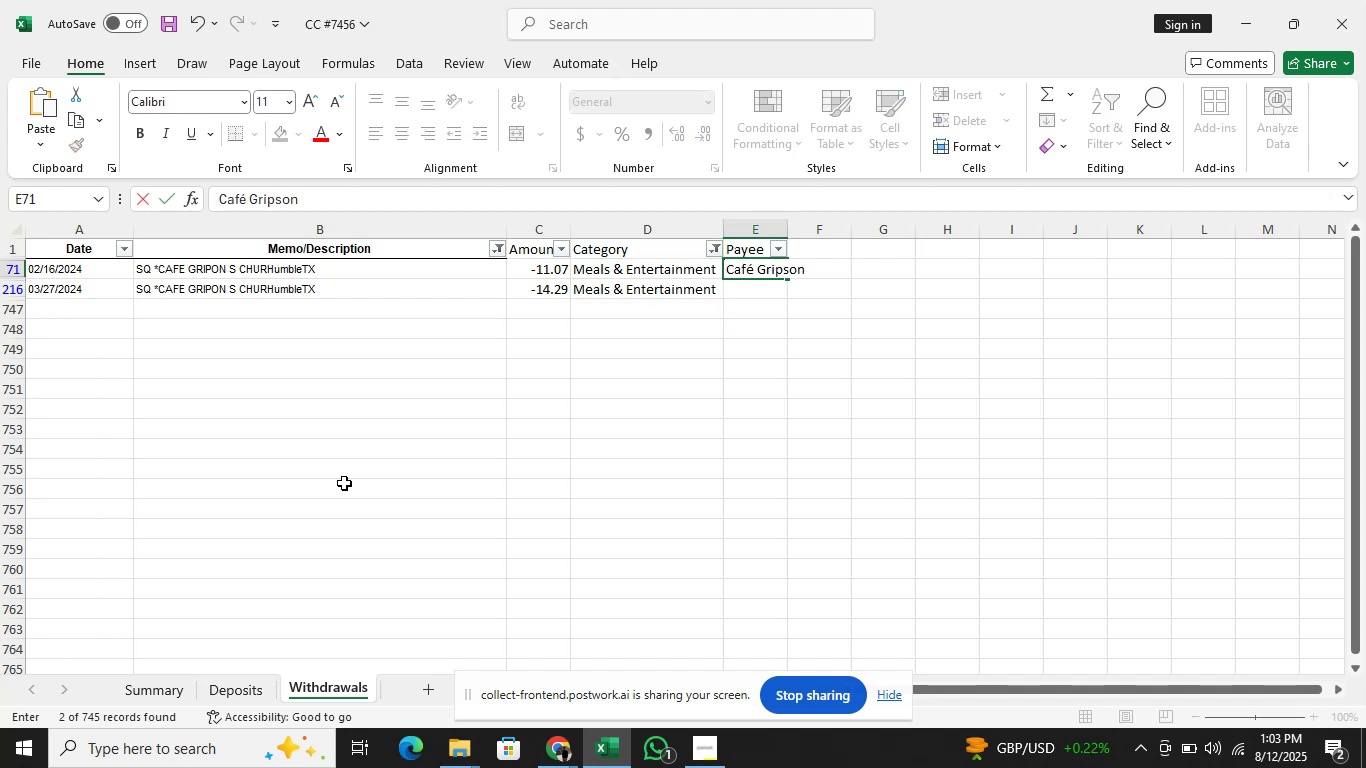 
key(Enter)
 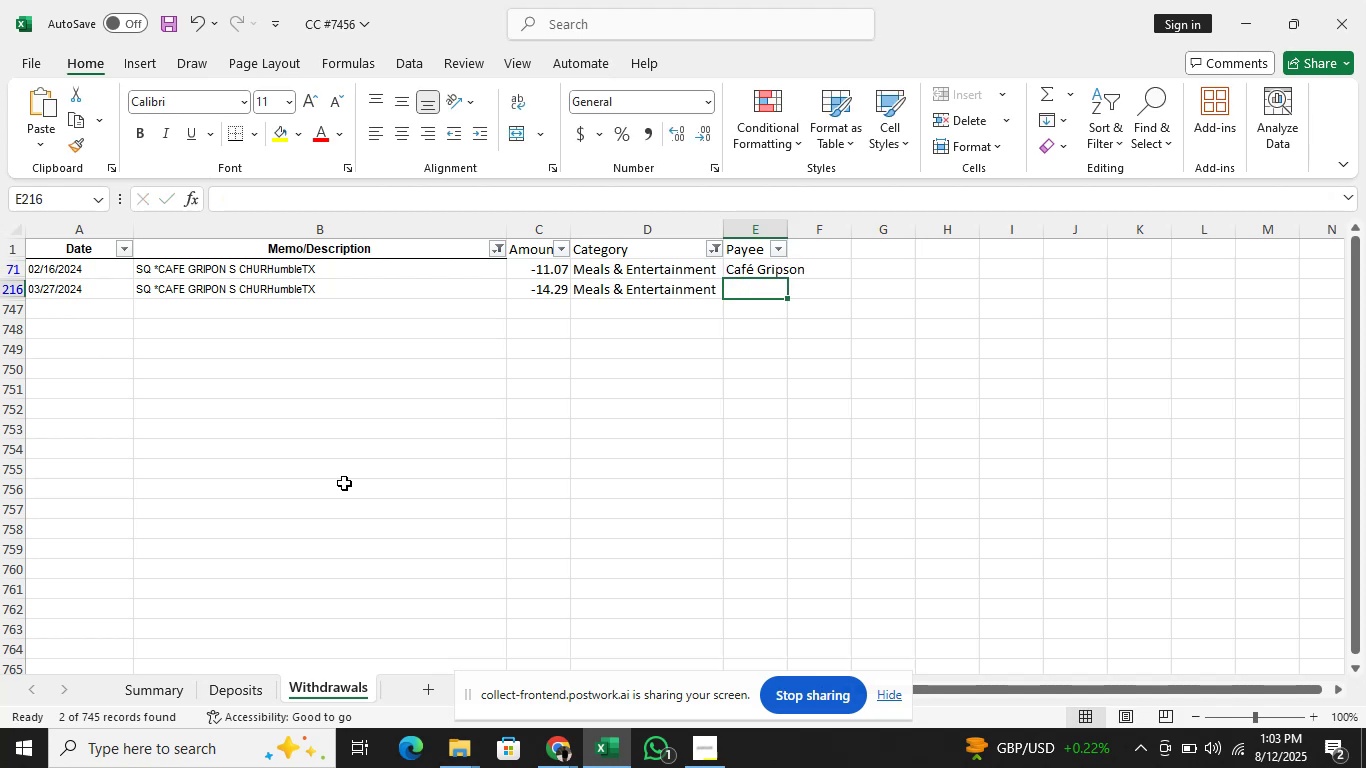 
key(ArrowUp)
 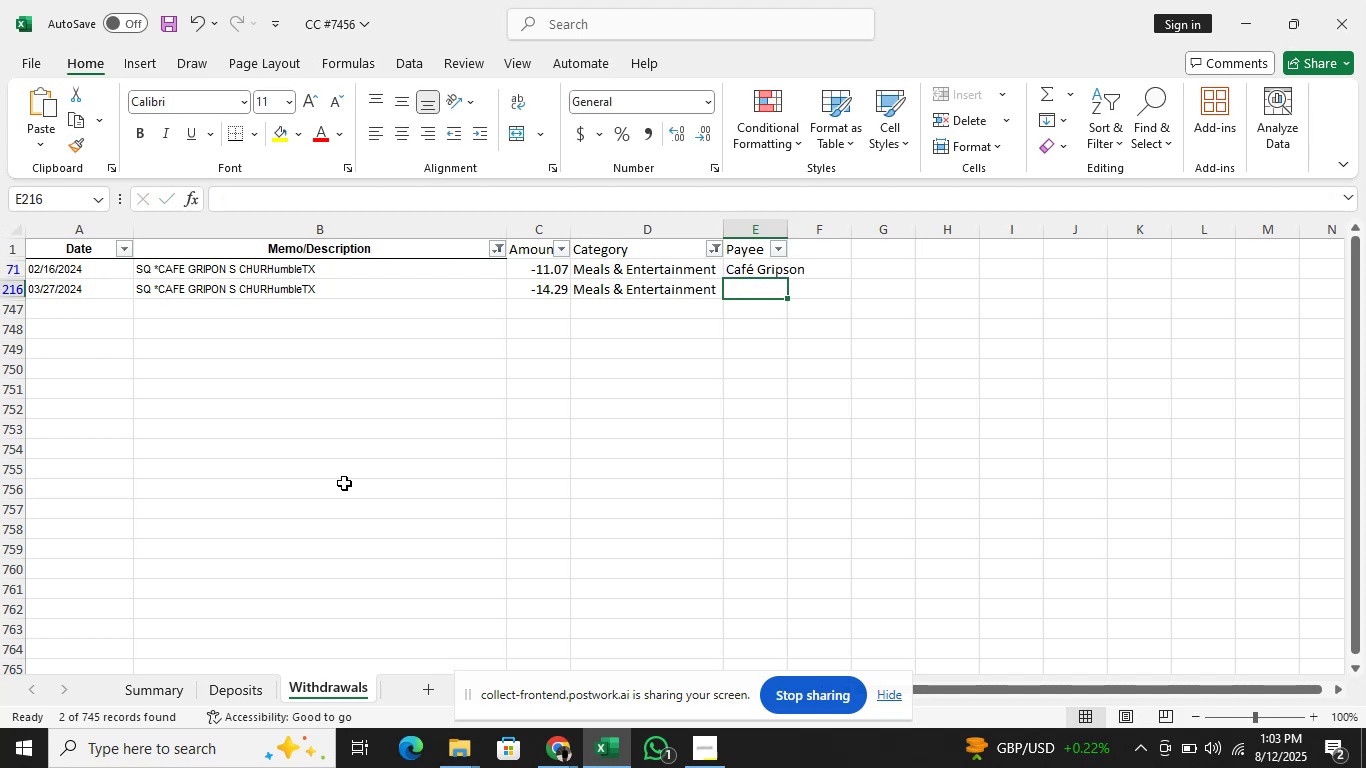 
key(Shift+ShiftLeft)
 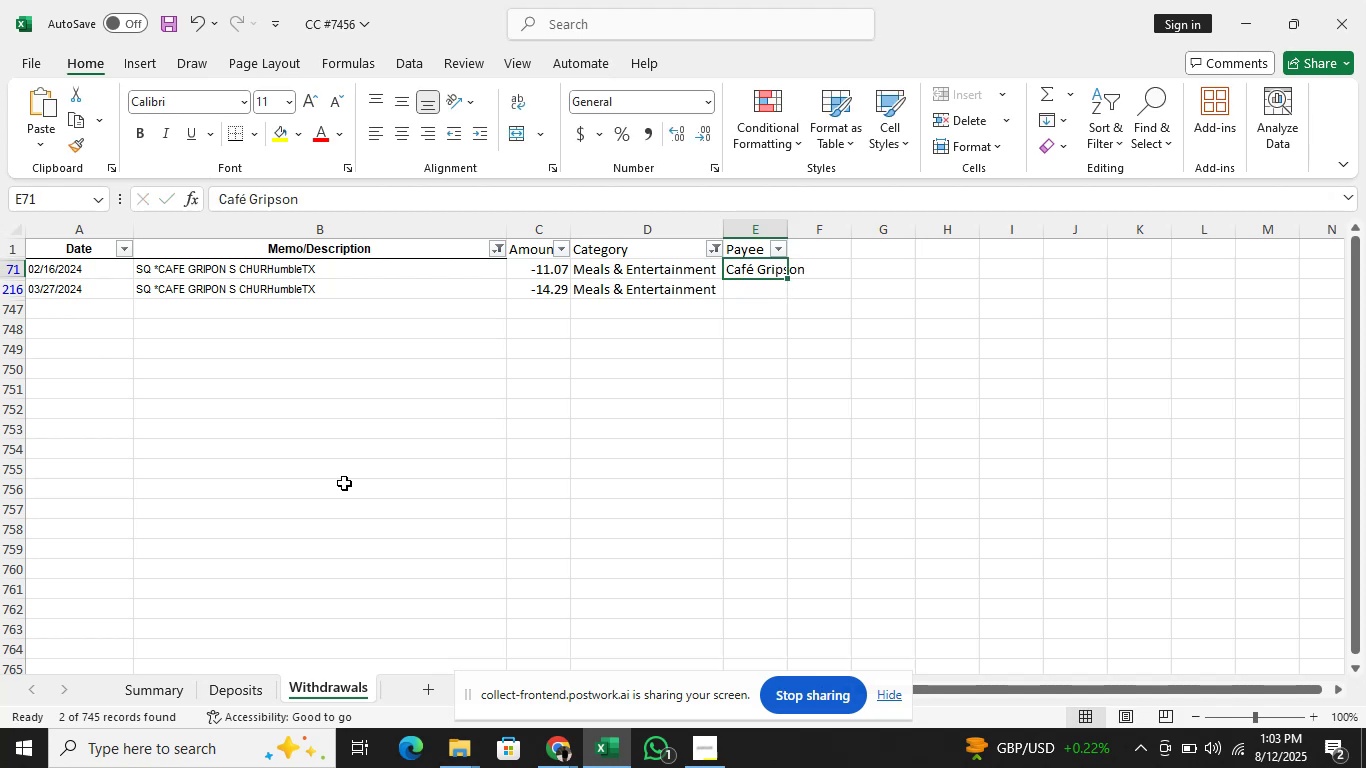 
key(Shift+ArrowDown)
 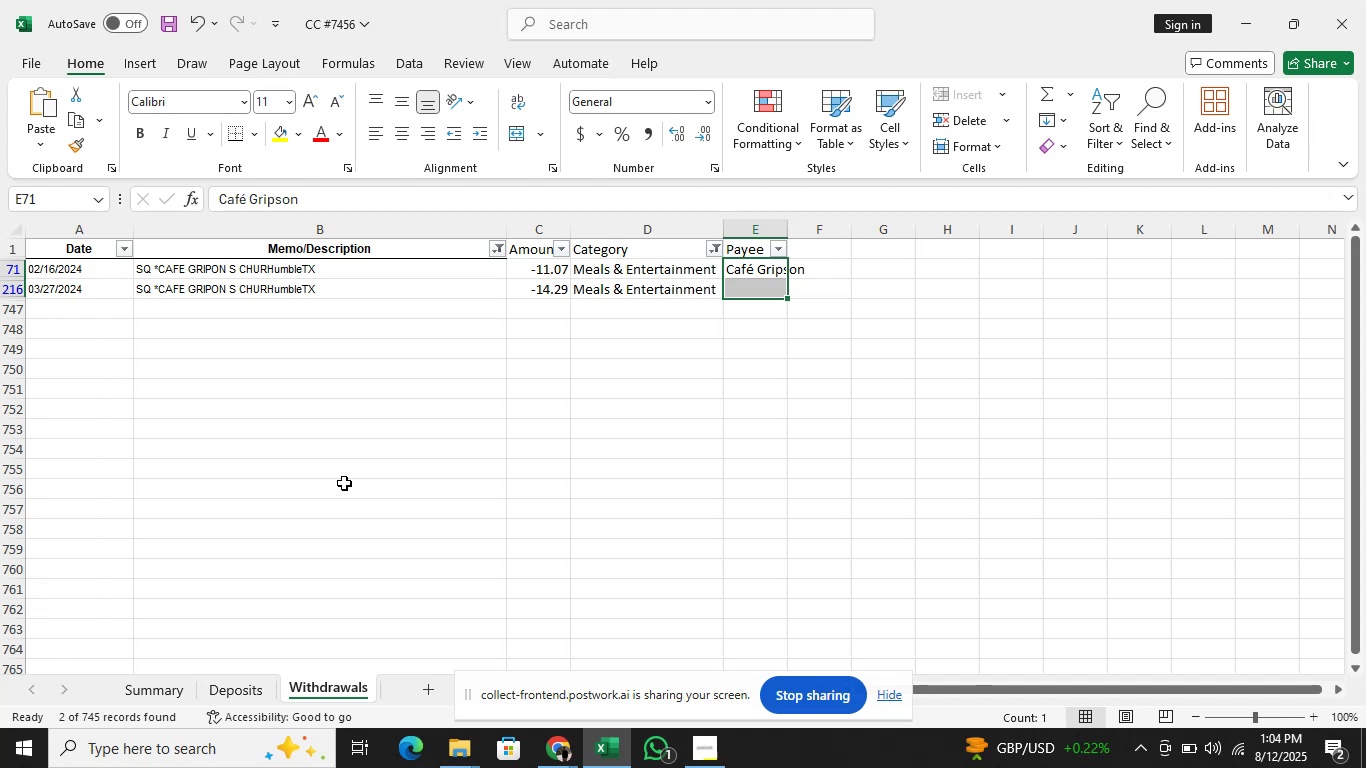 
wait(63.79)
 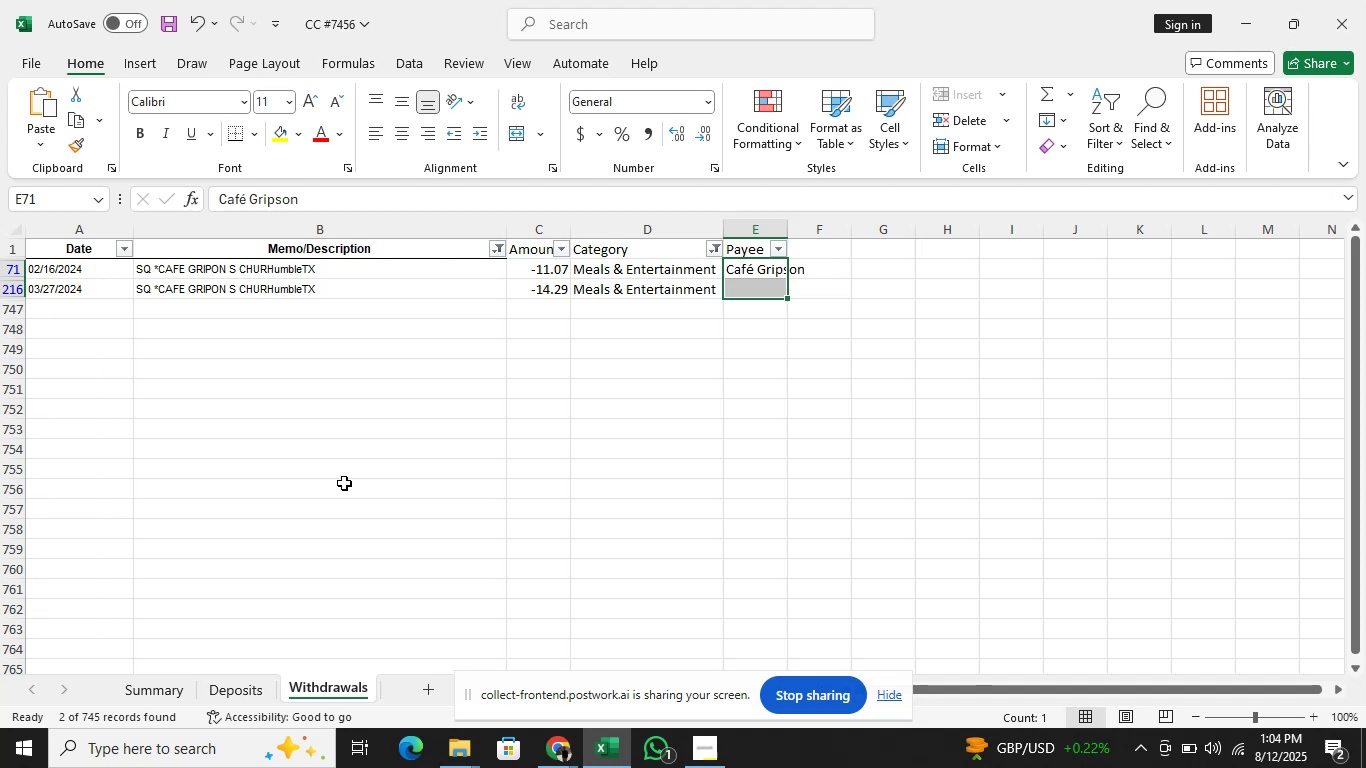 
scroll: coordinate [539, 391], scroll_direction: none, amount: 0.0
 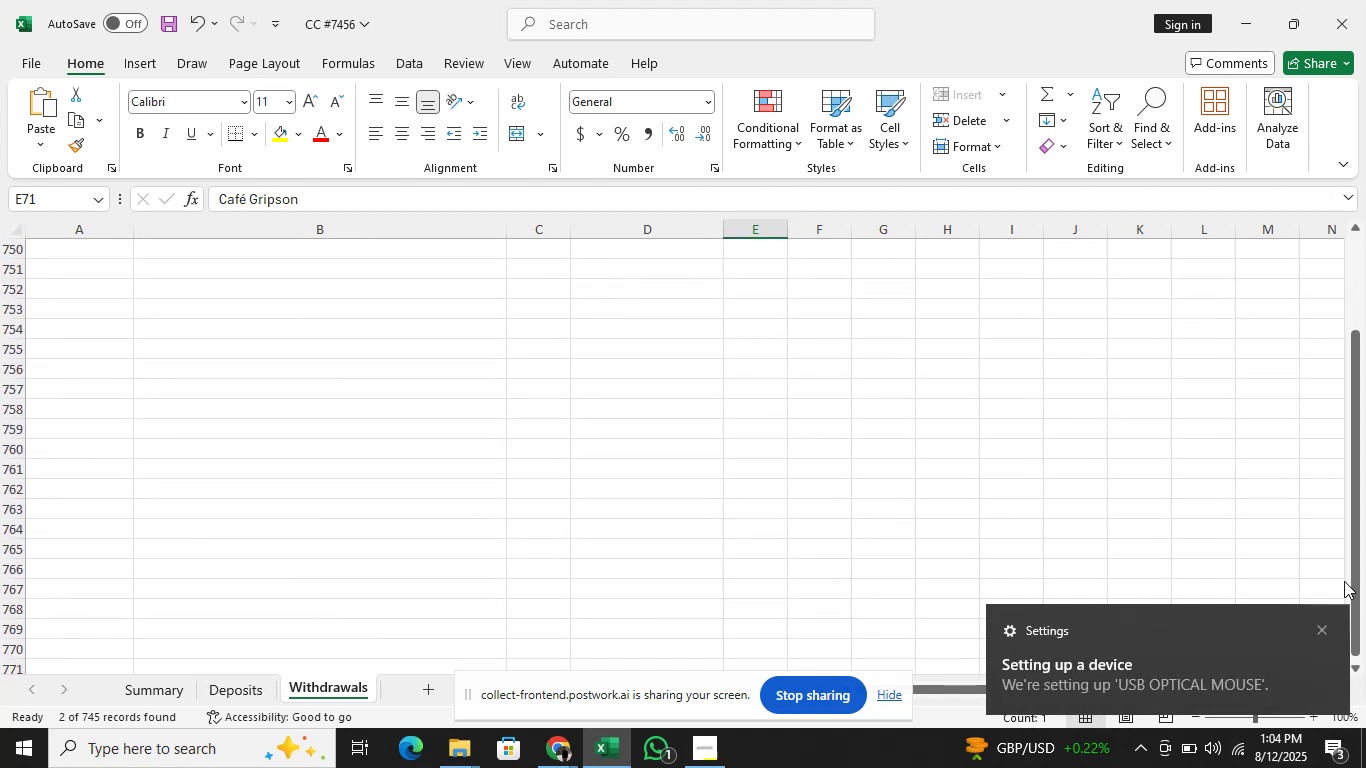 
scroll: coordinate [1344, 594], scroll_direction: up, amount: 3.0
 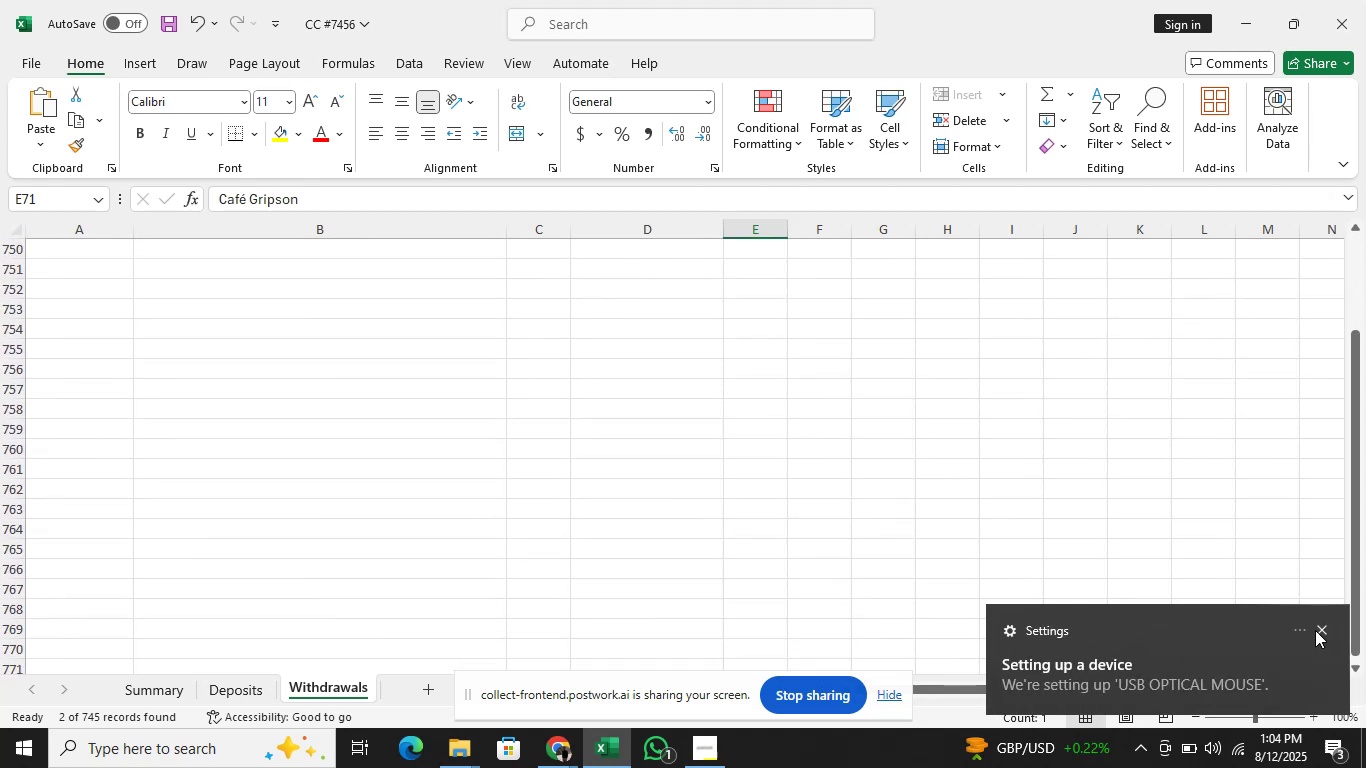 
left_click([1315, 630])
 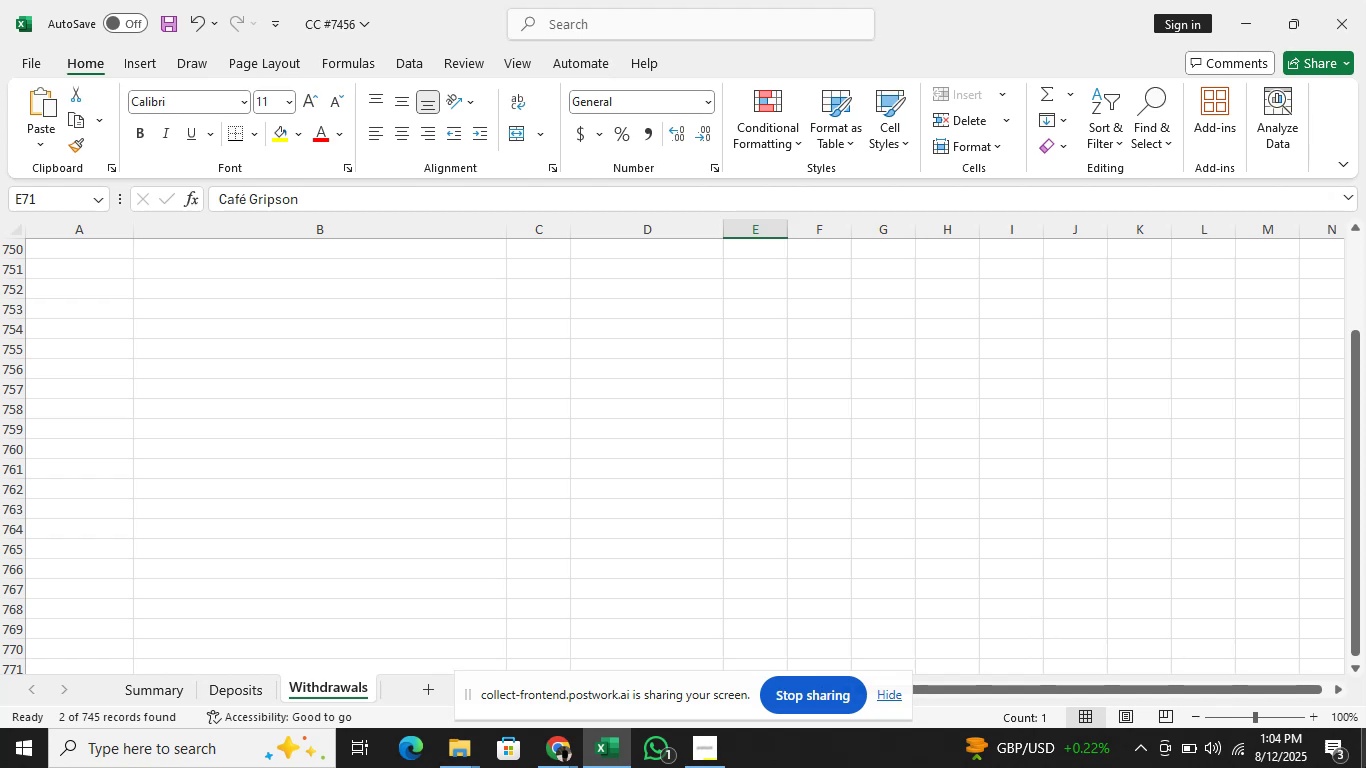 
wait(8.57)
 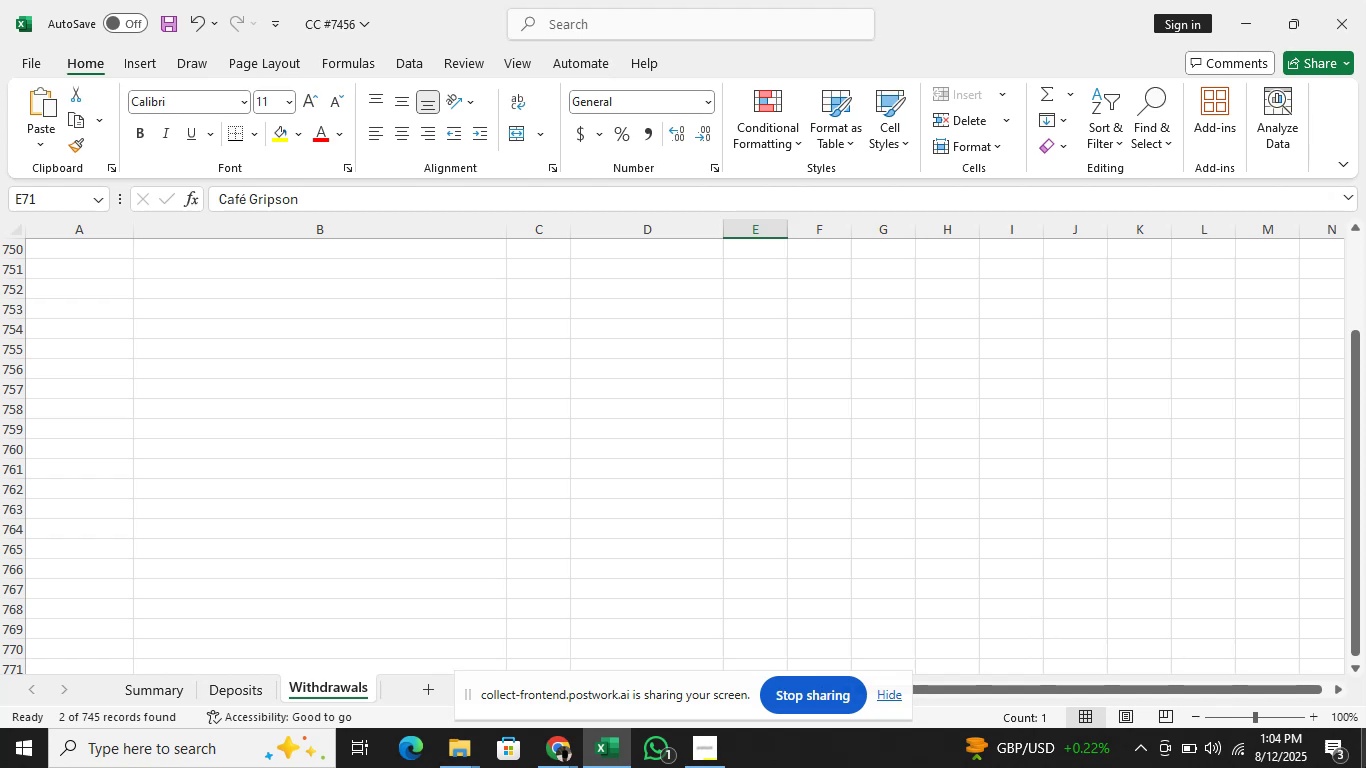 
double_click([1365, 541])
 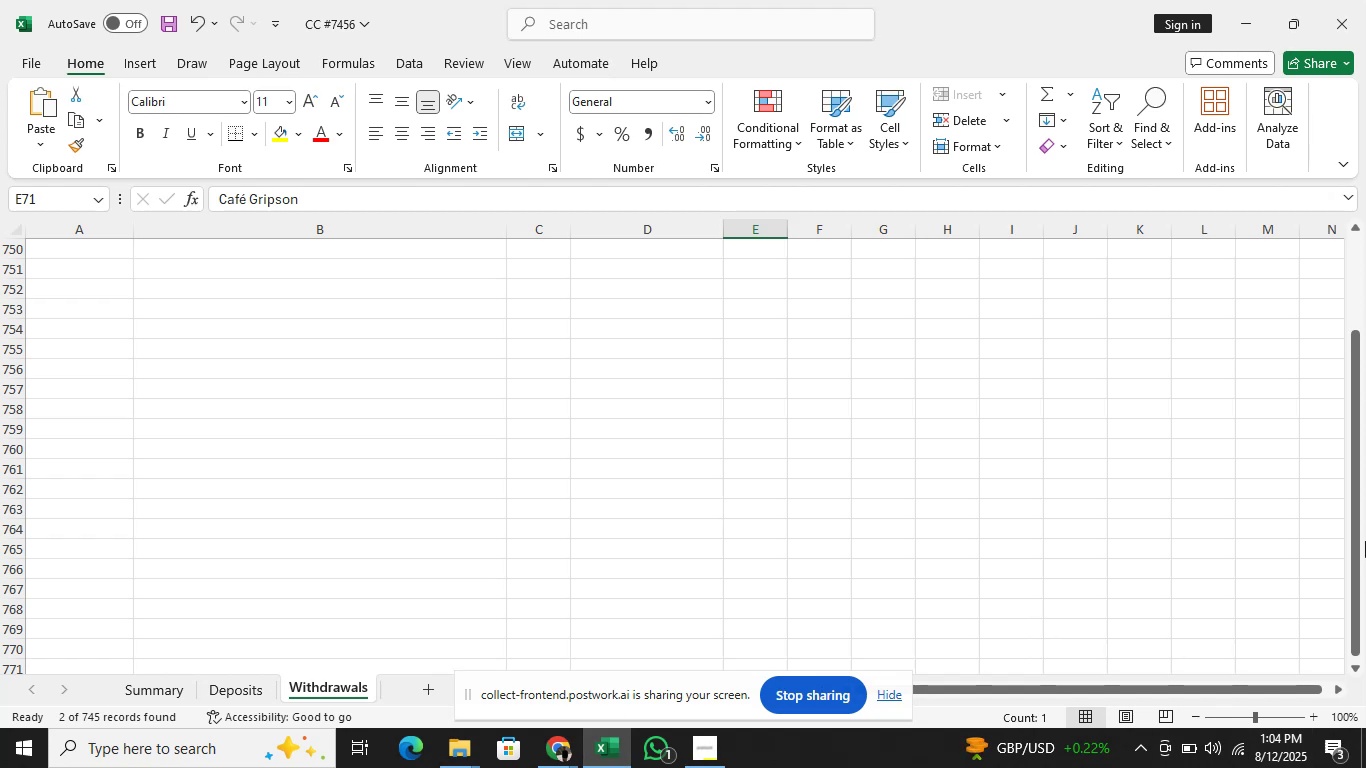 
left_click([1365, 541])
 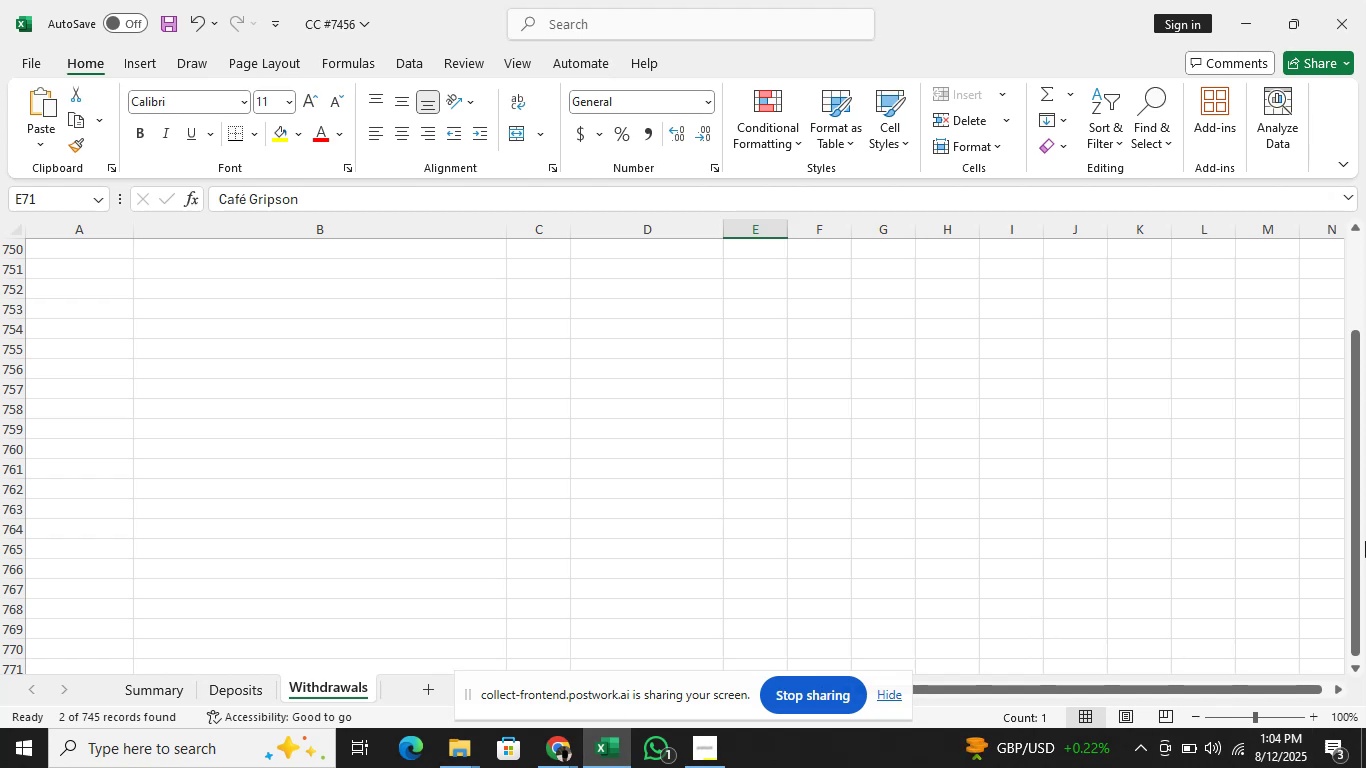 
right_click([1365, 541])
 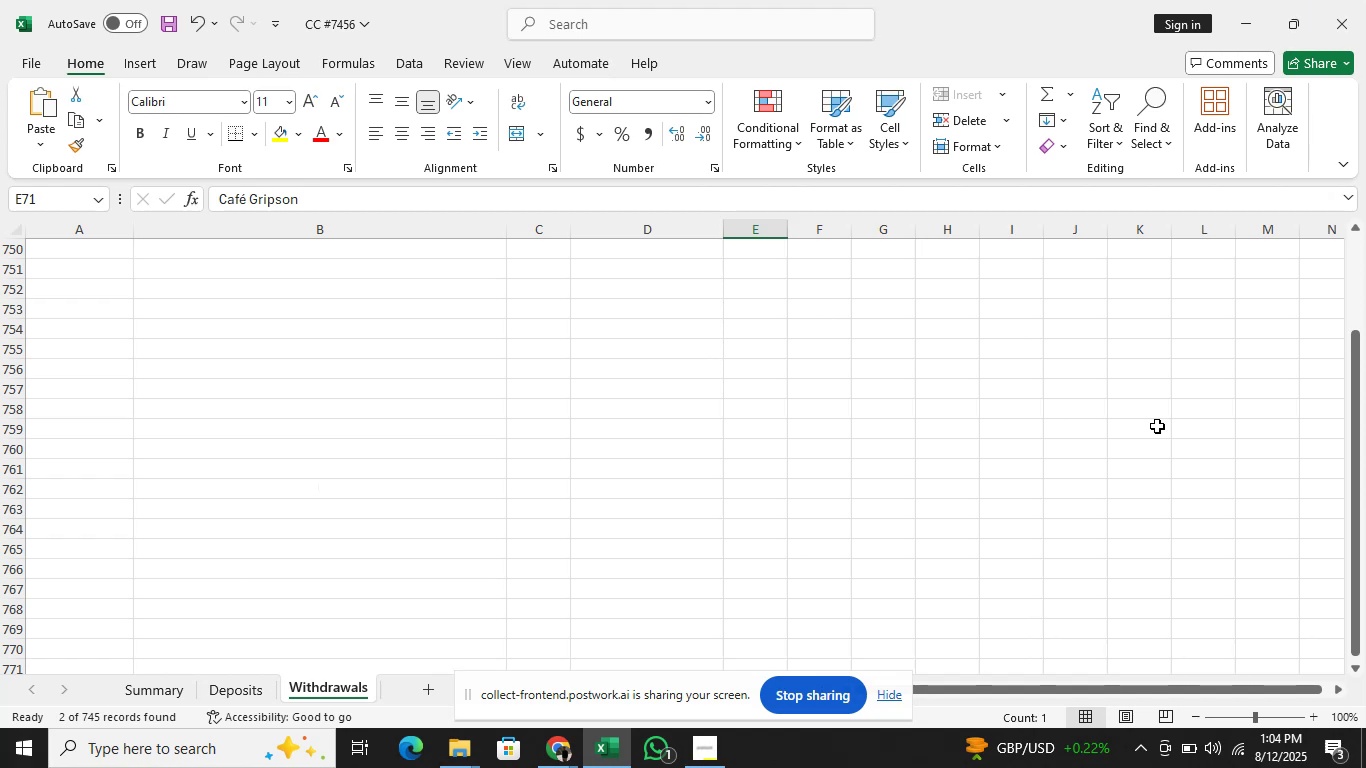 
wait(5.04)
 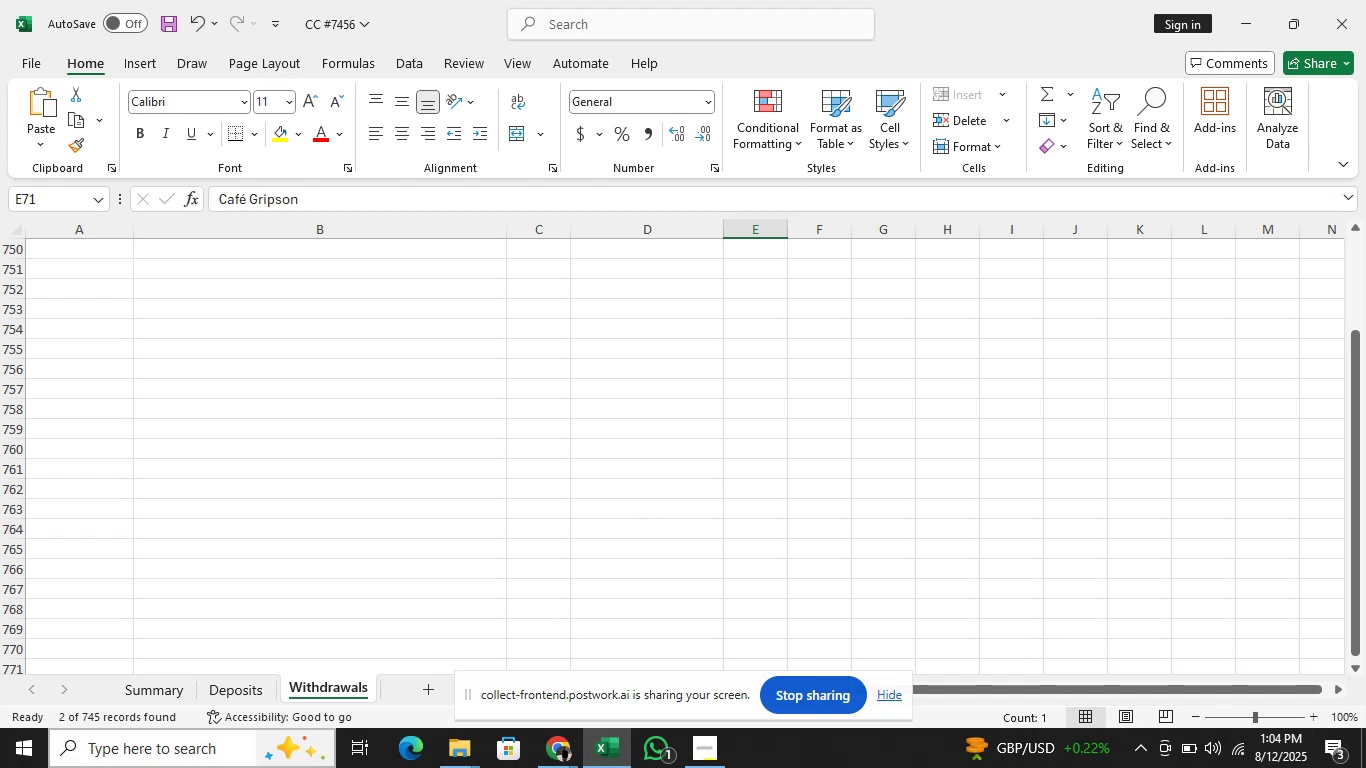 
scroll: coordinate [1344, 472], scroll_direction: down, amount: 16.0
 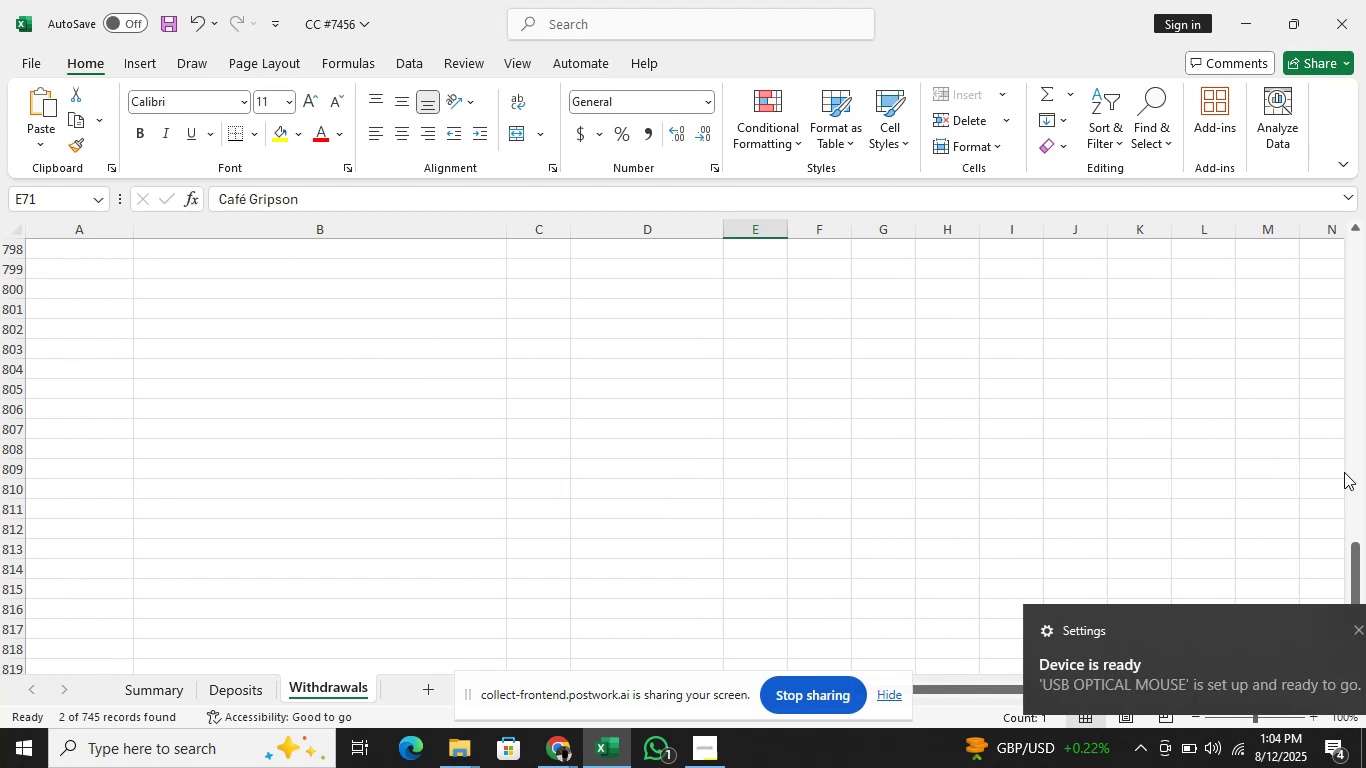 
wait(17.05)
 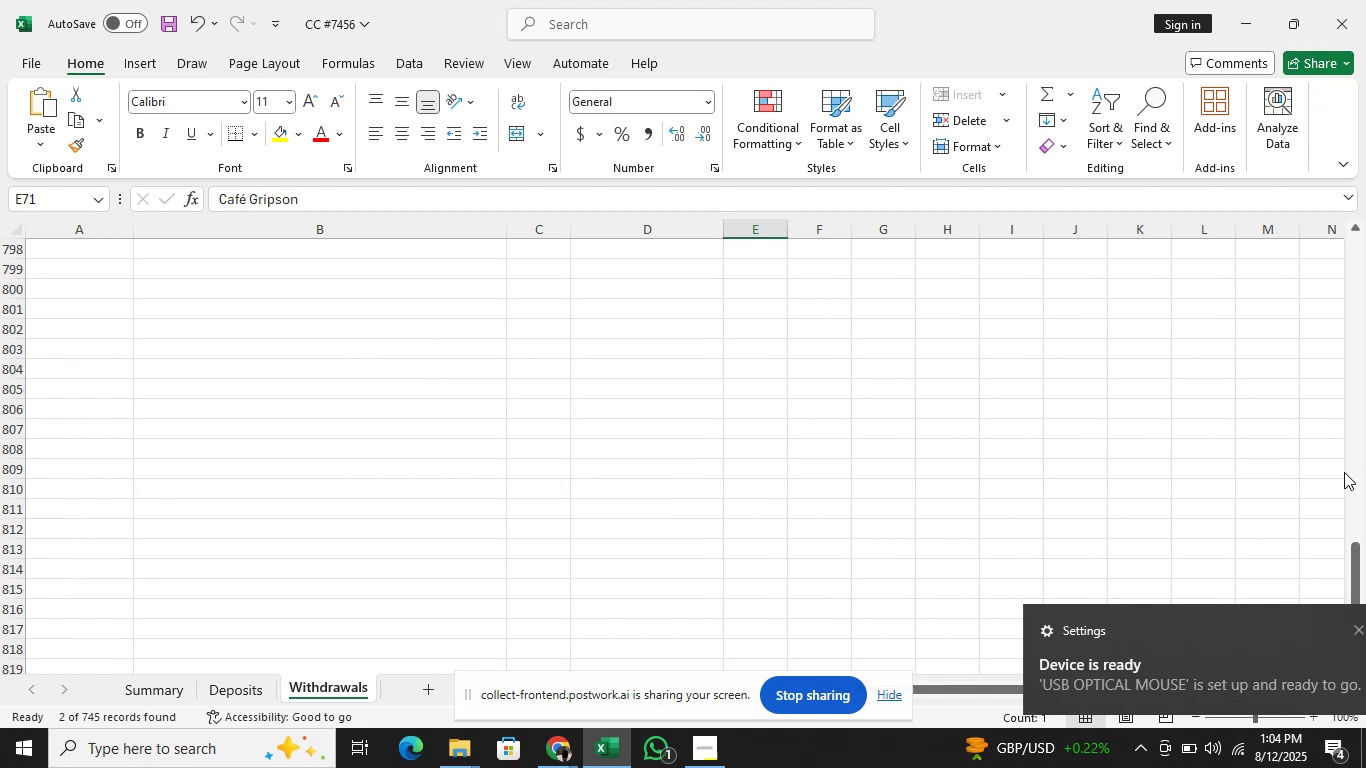 
left_click([1331, 625])
 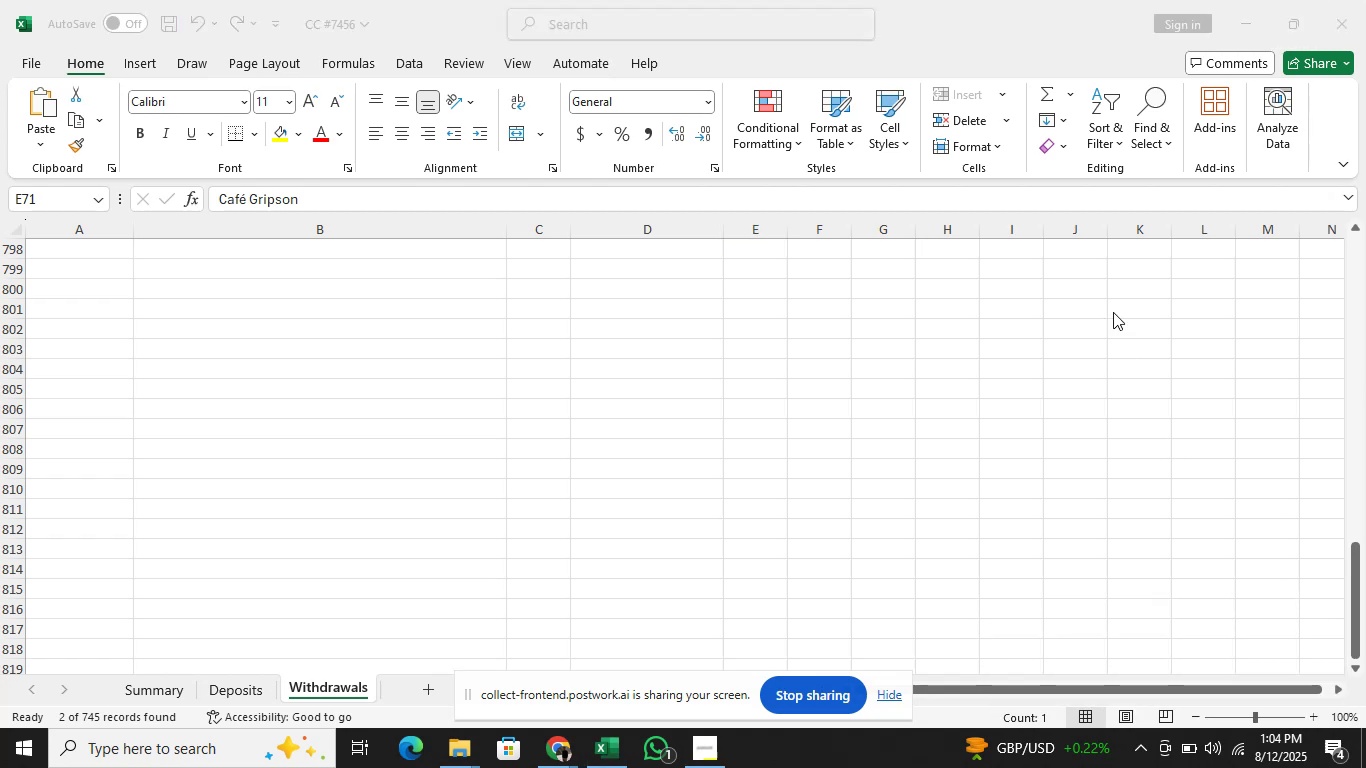 
scroll: coordinate [1107, 293], scroll_direction: up, amount: 24.0
 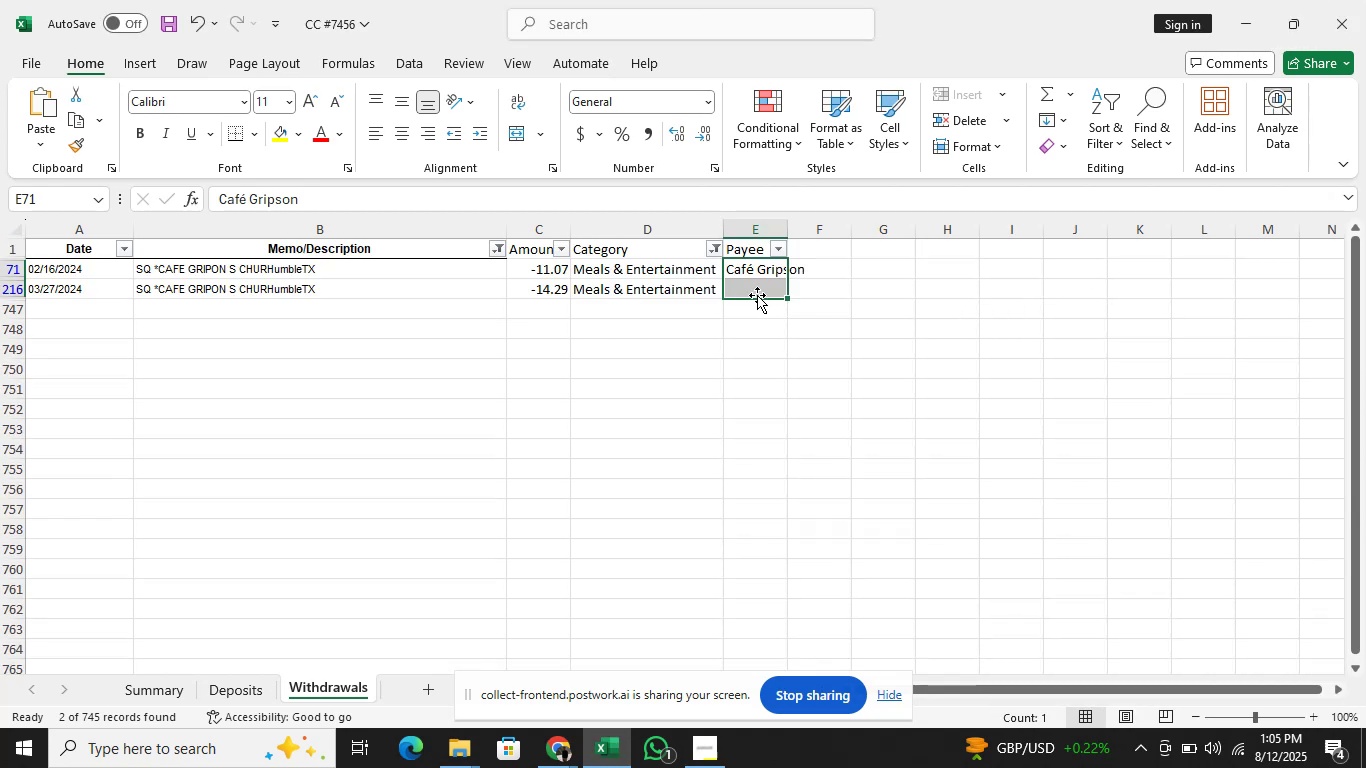 
key(ArrowDown)
 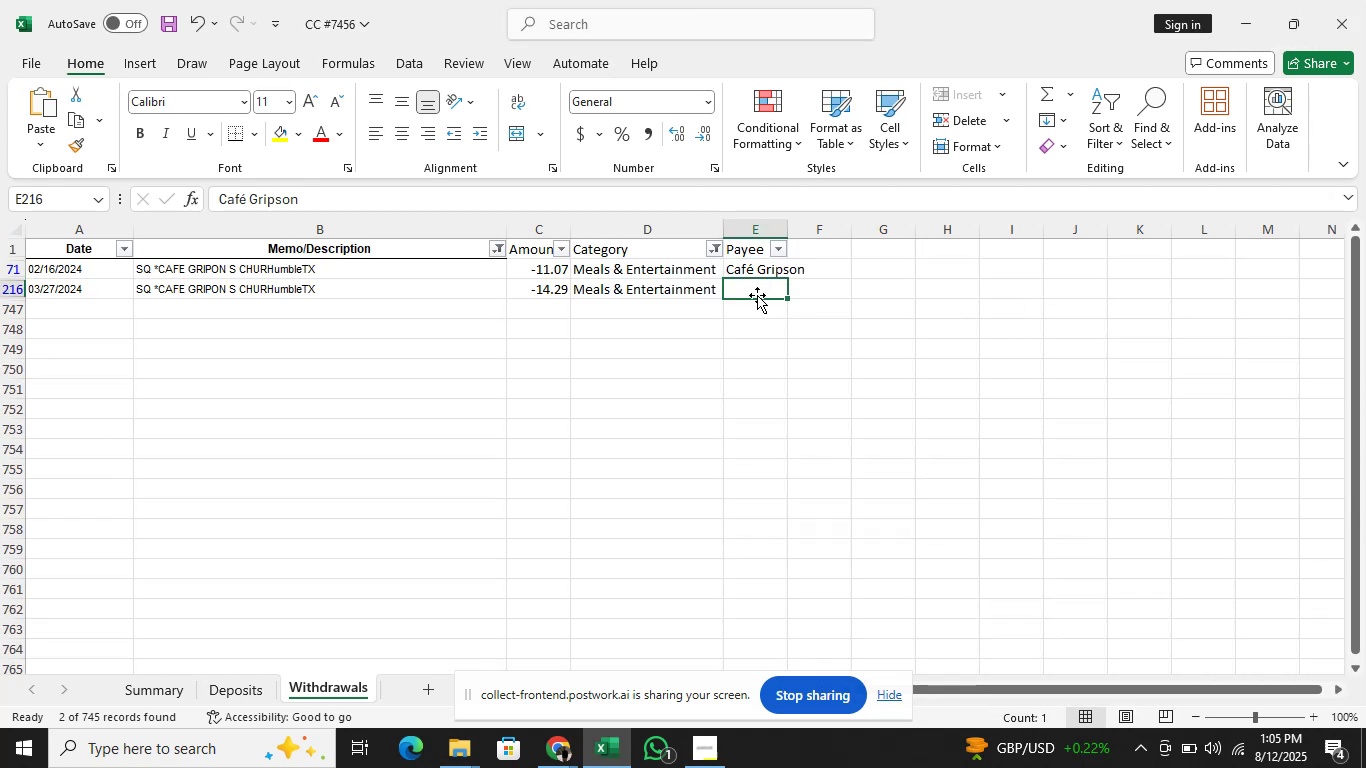 
key(ArrowUp)
 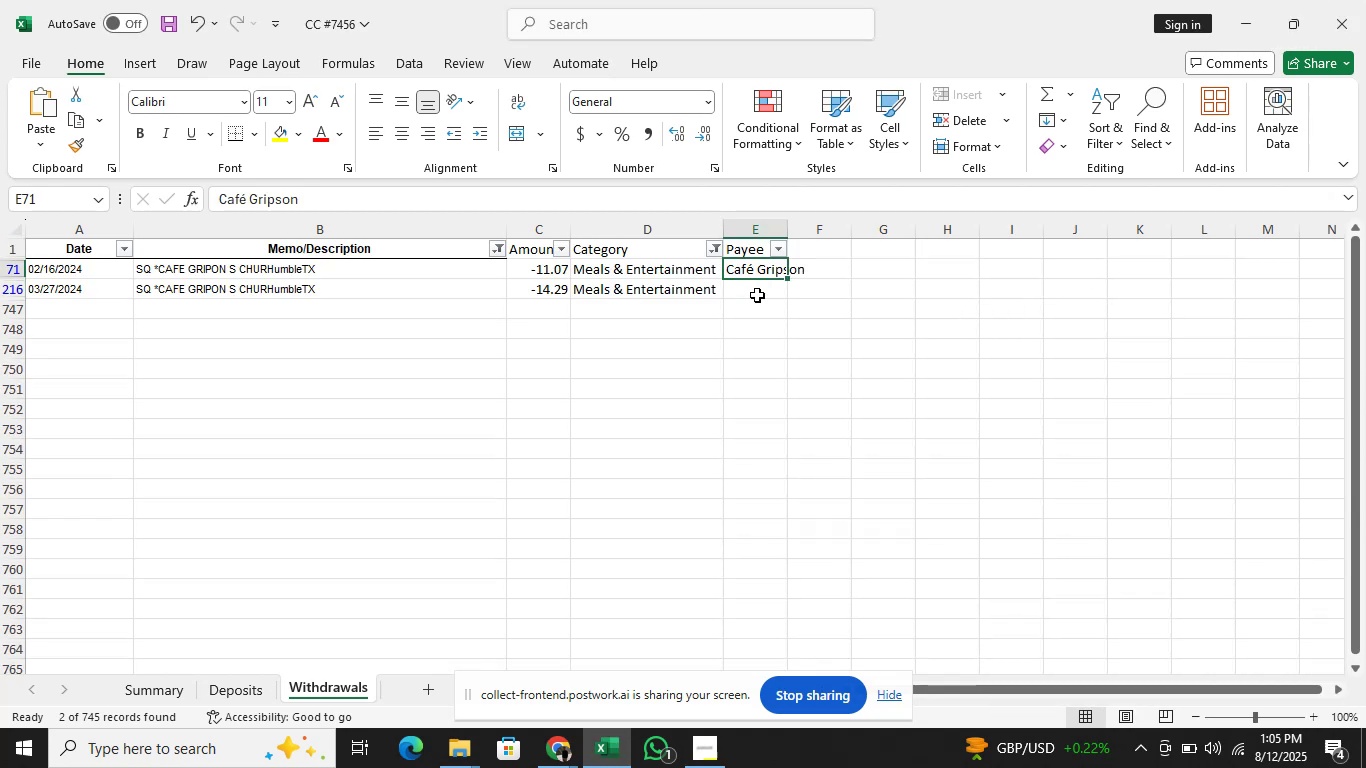 
type([Delete]Cafe)
 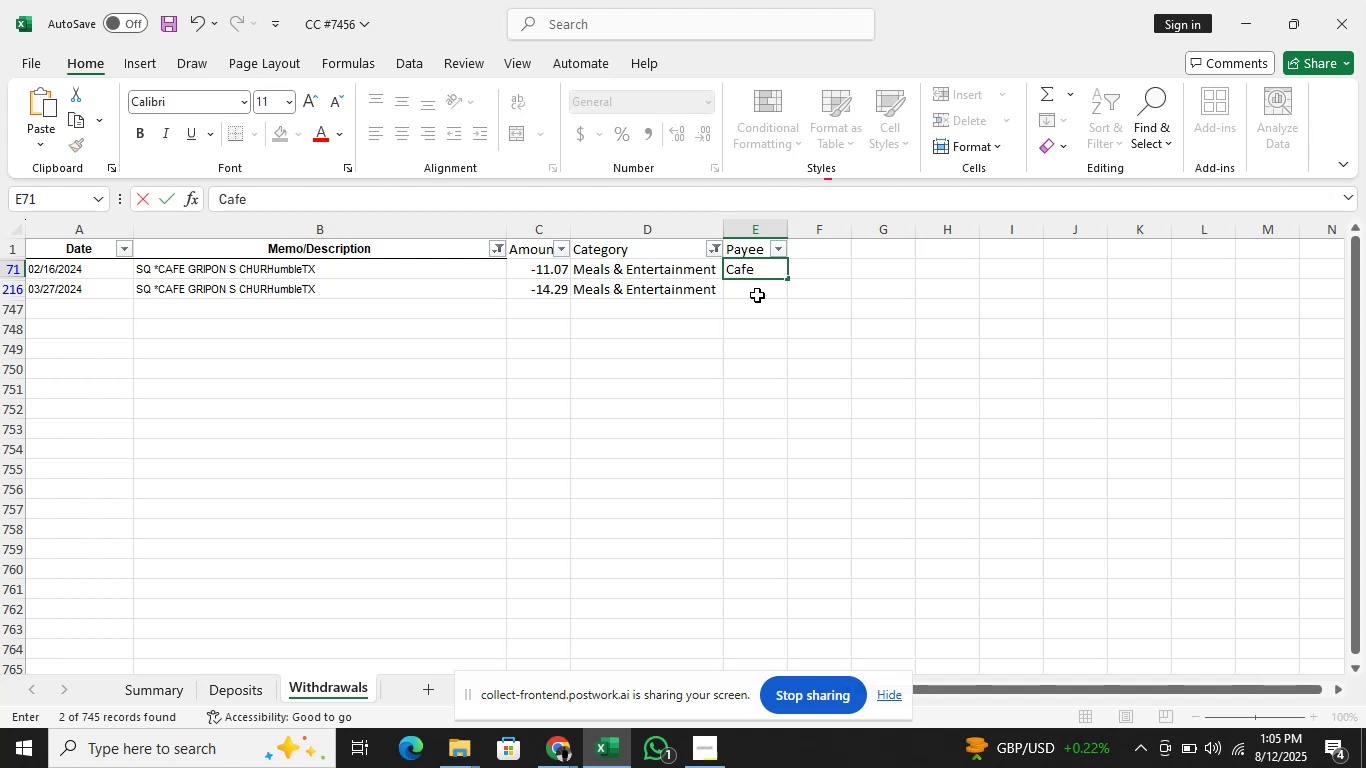 
key(ArrowDown)
 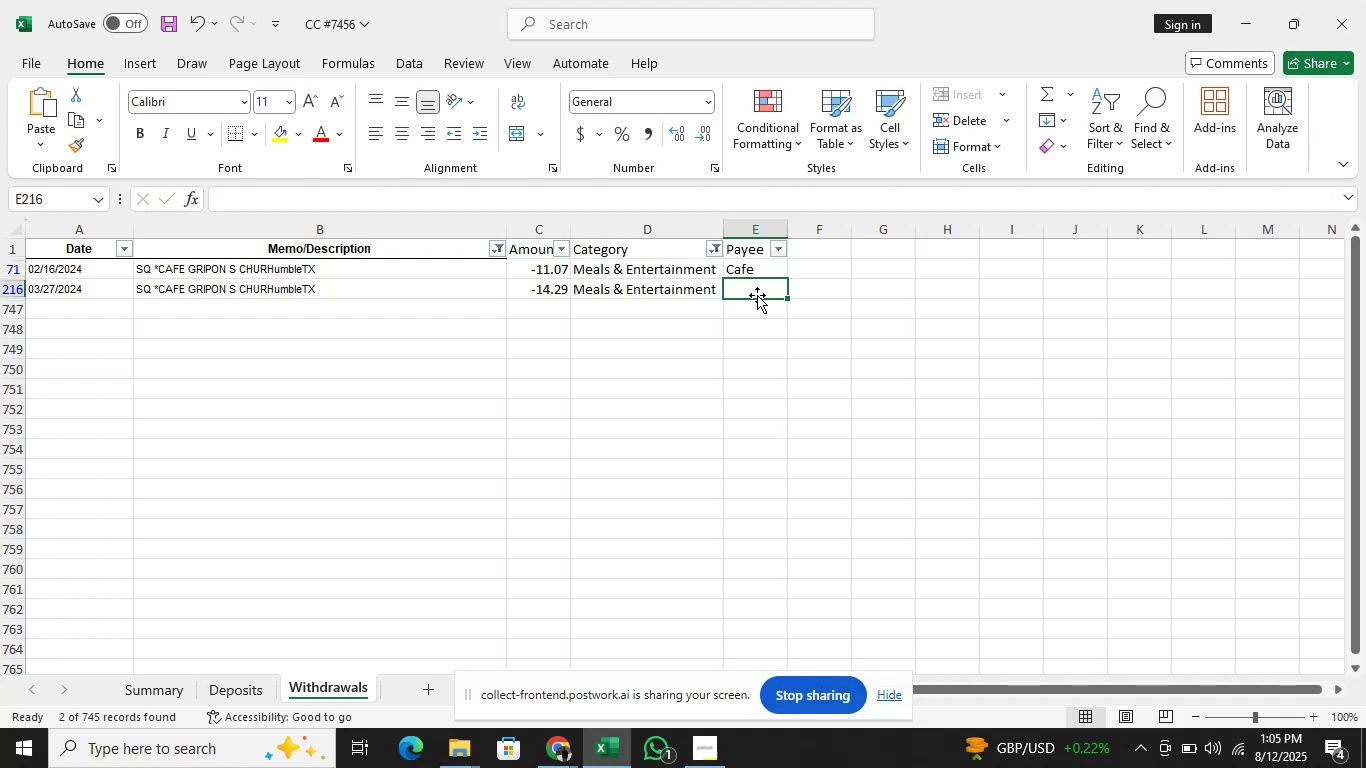 
key(ArrowUp)
 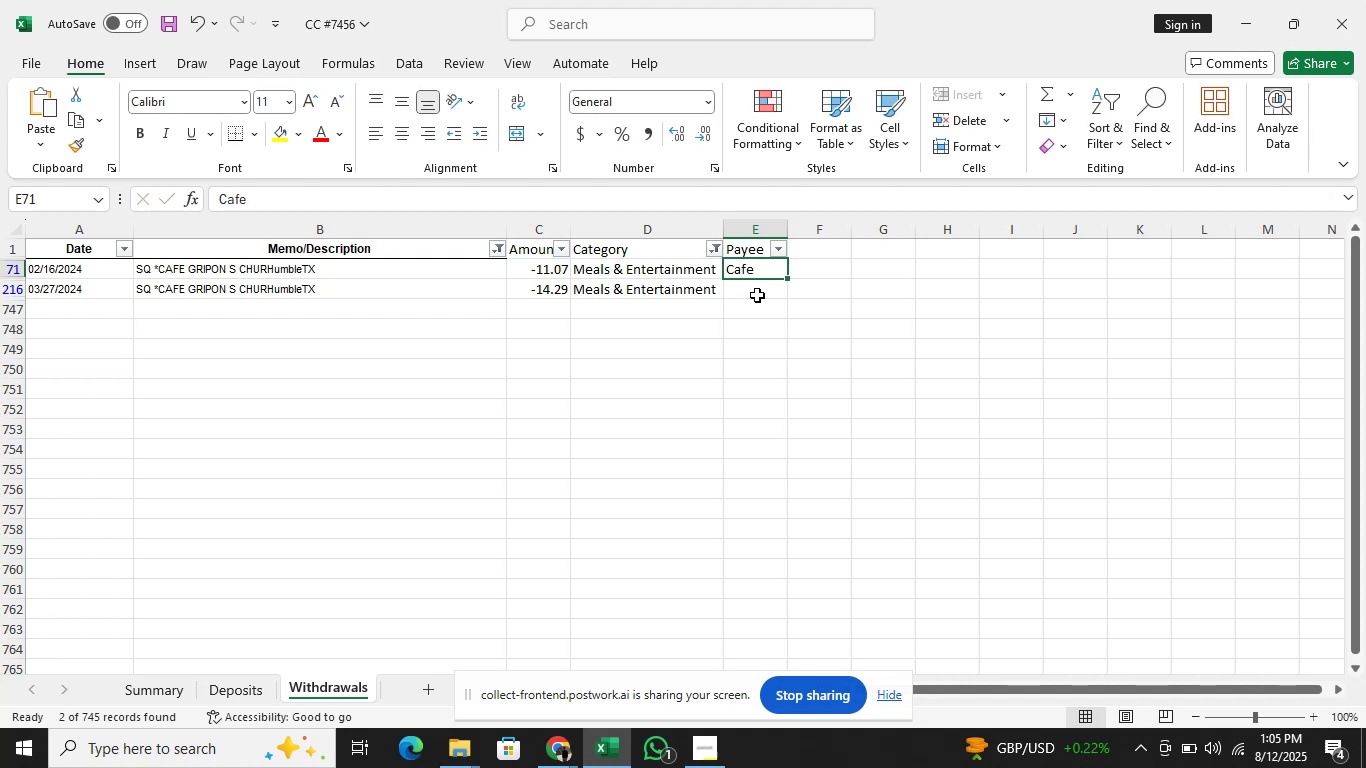 
type([F2] Gripson)
 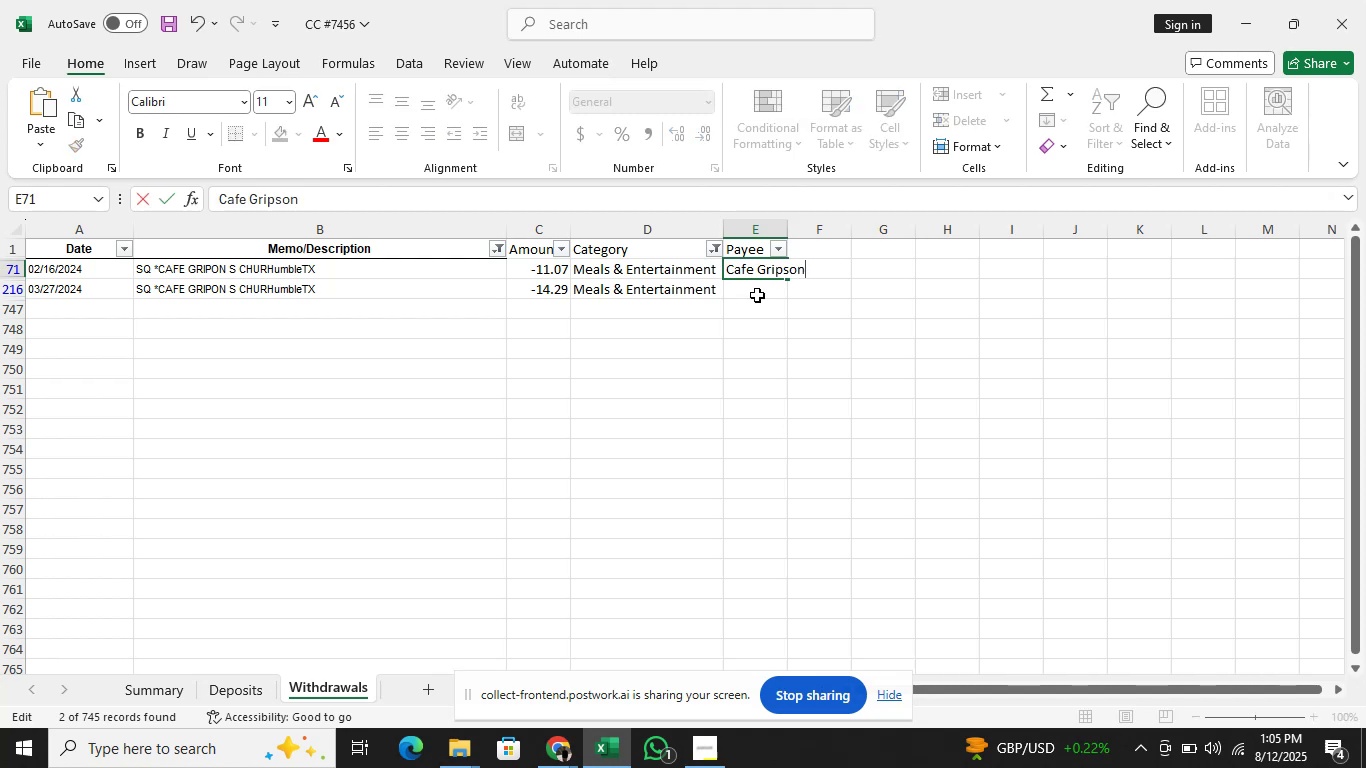 
 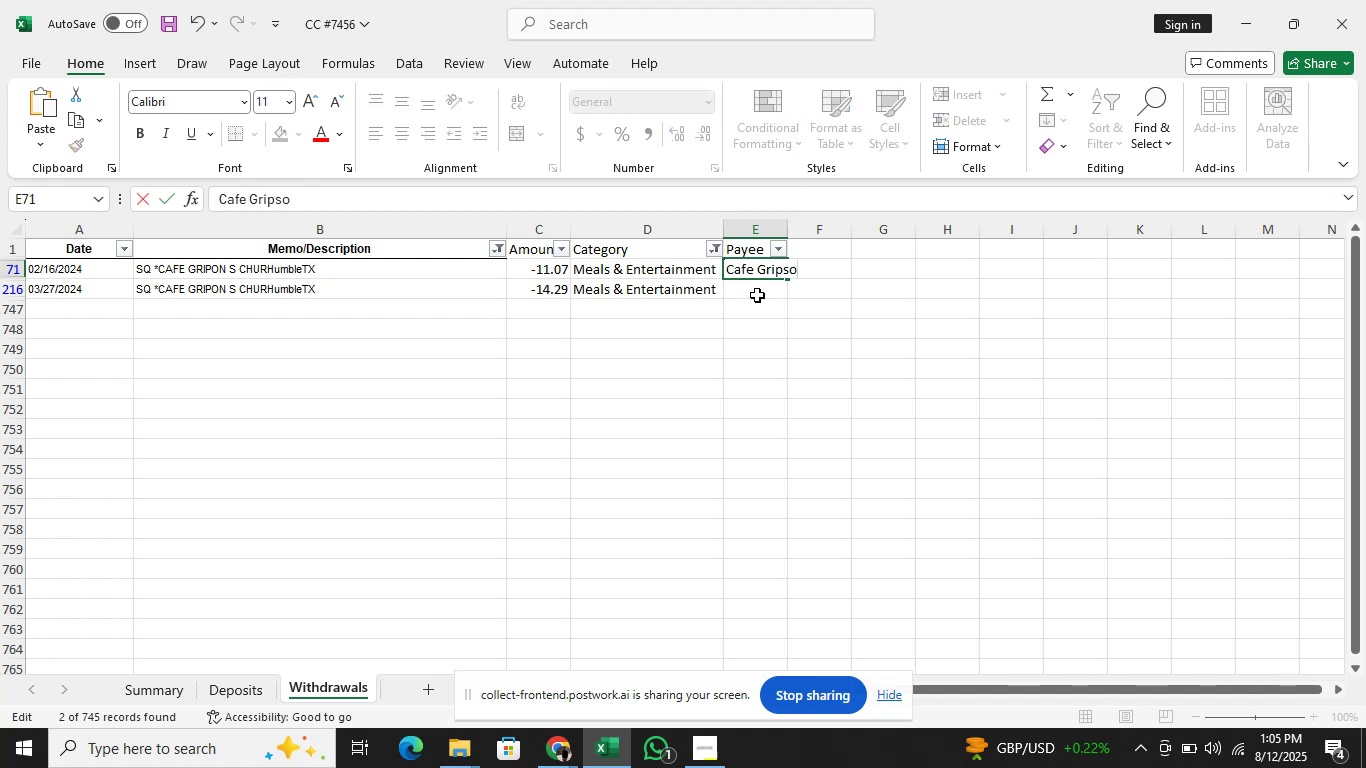 
key(Enter)
 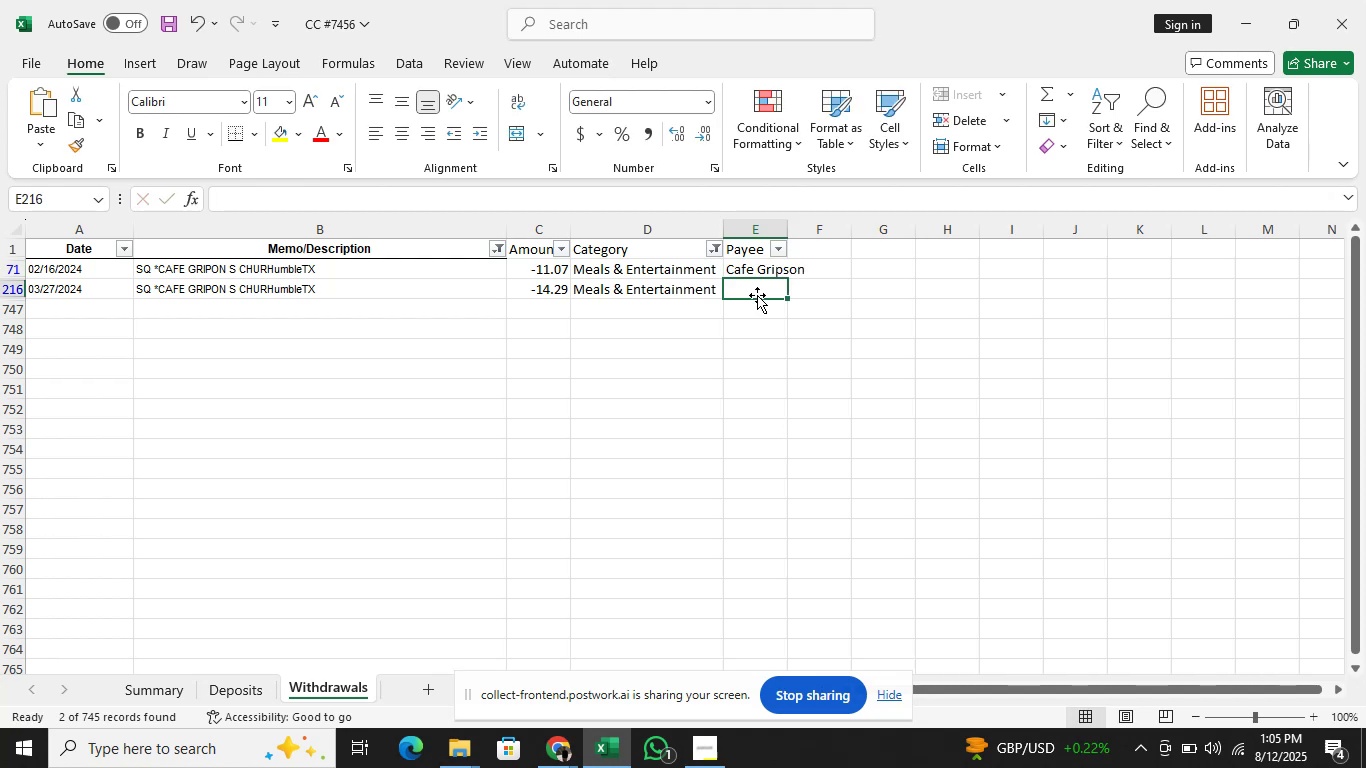 
key(ArrowUp)
 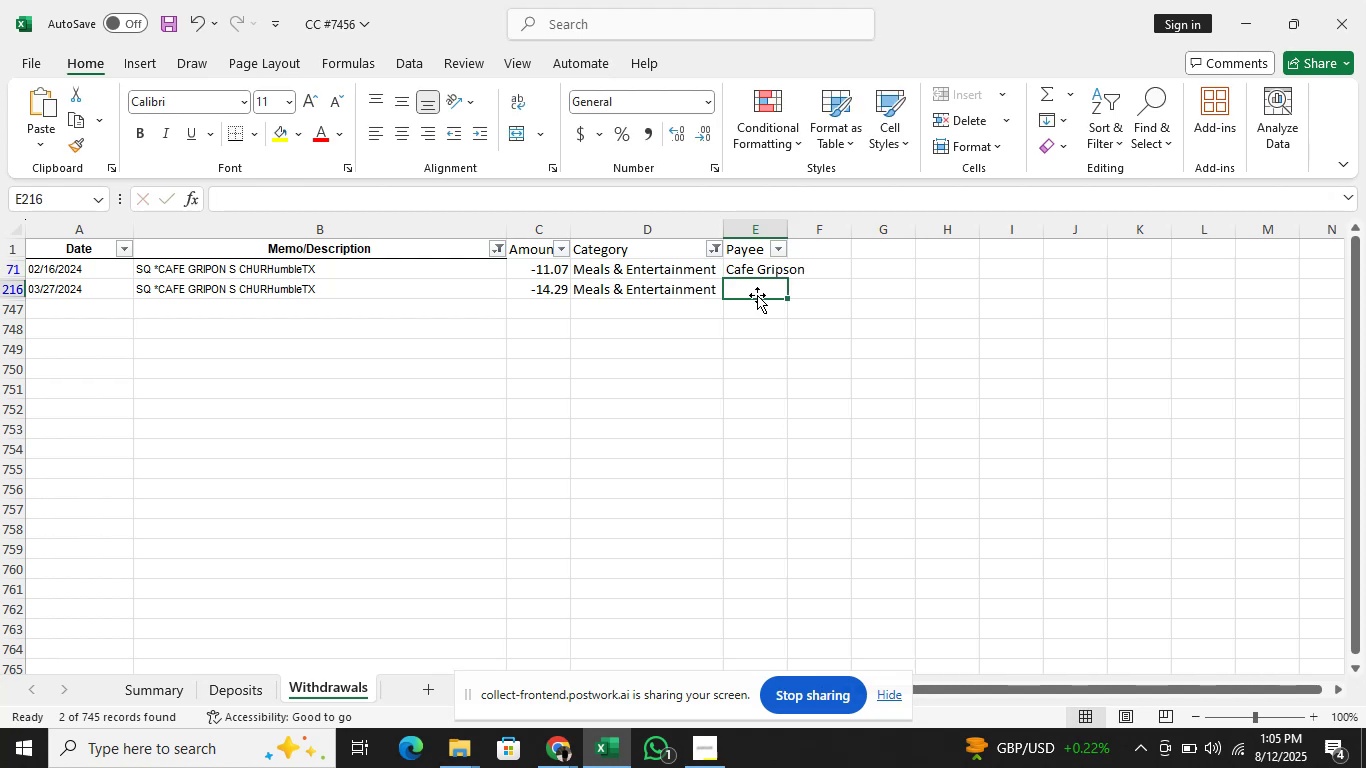 
key(Shift+ShiftLeft)
 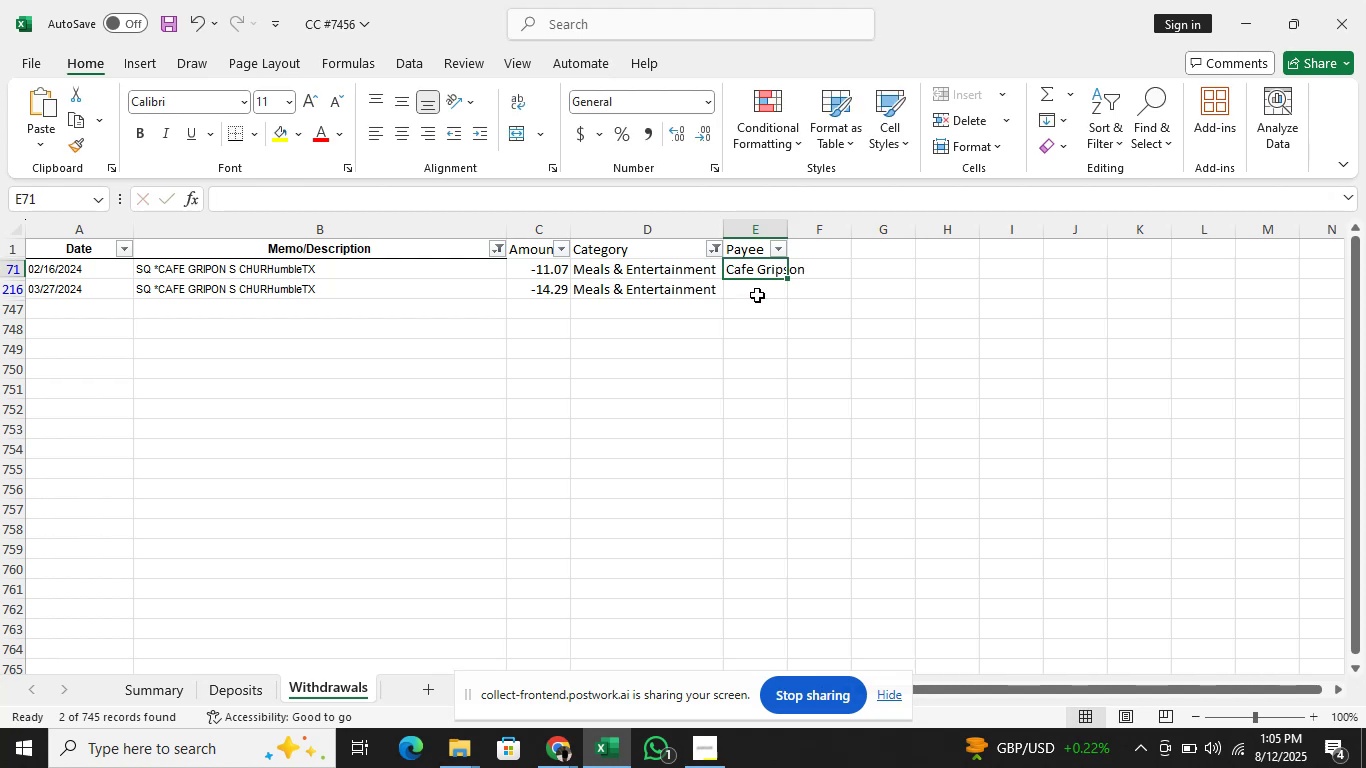 
key(Shift+ArrowDown)
 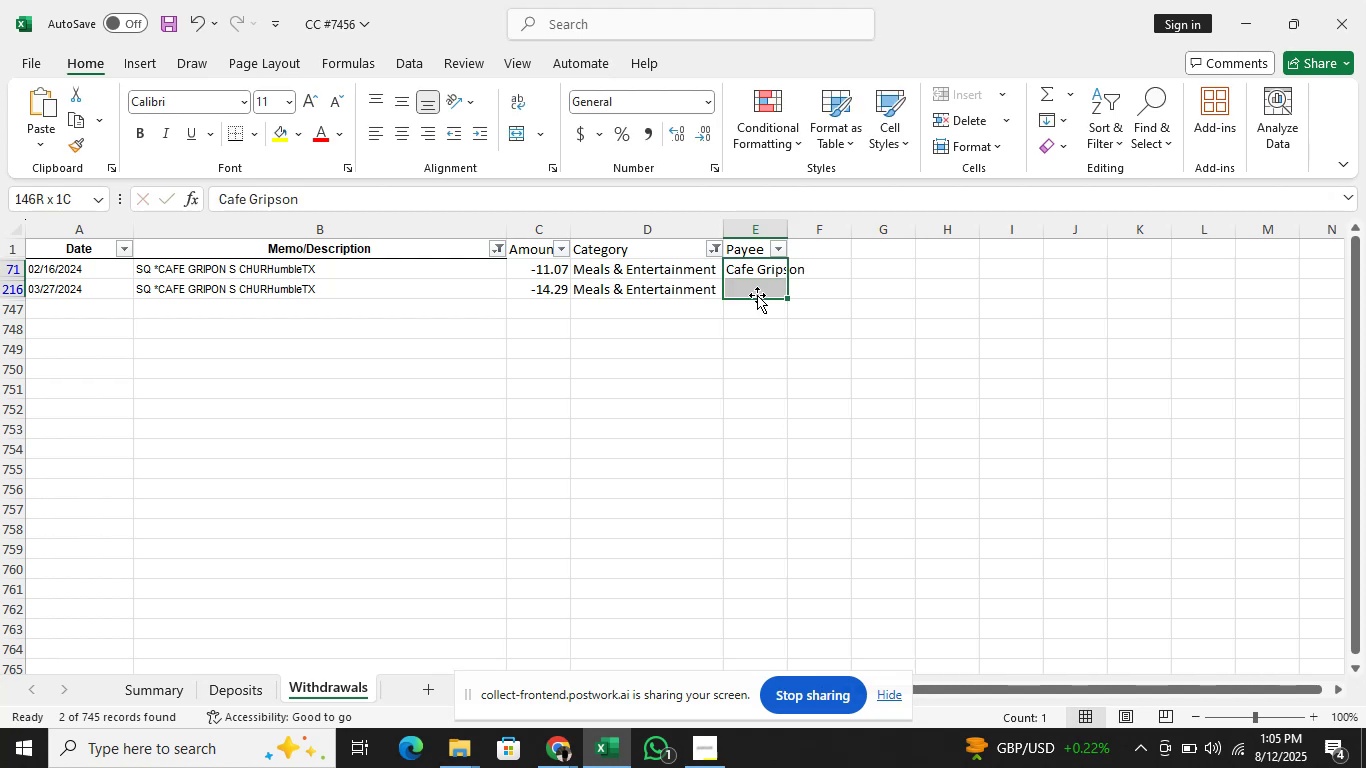 
key(Control+D)
 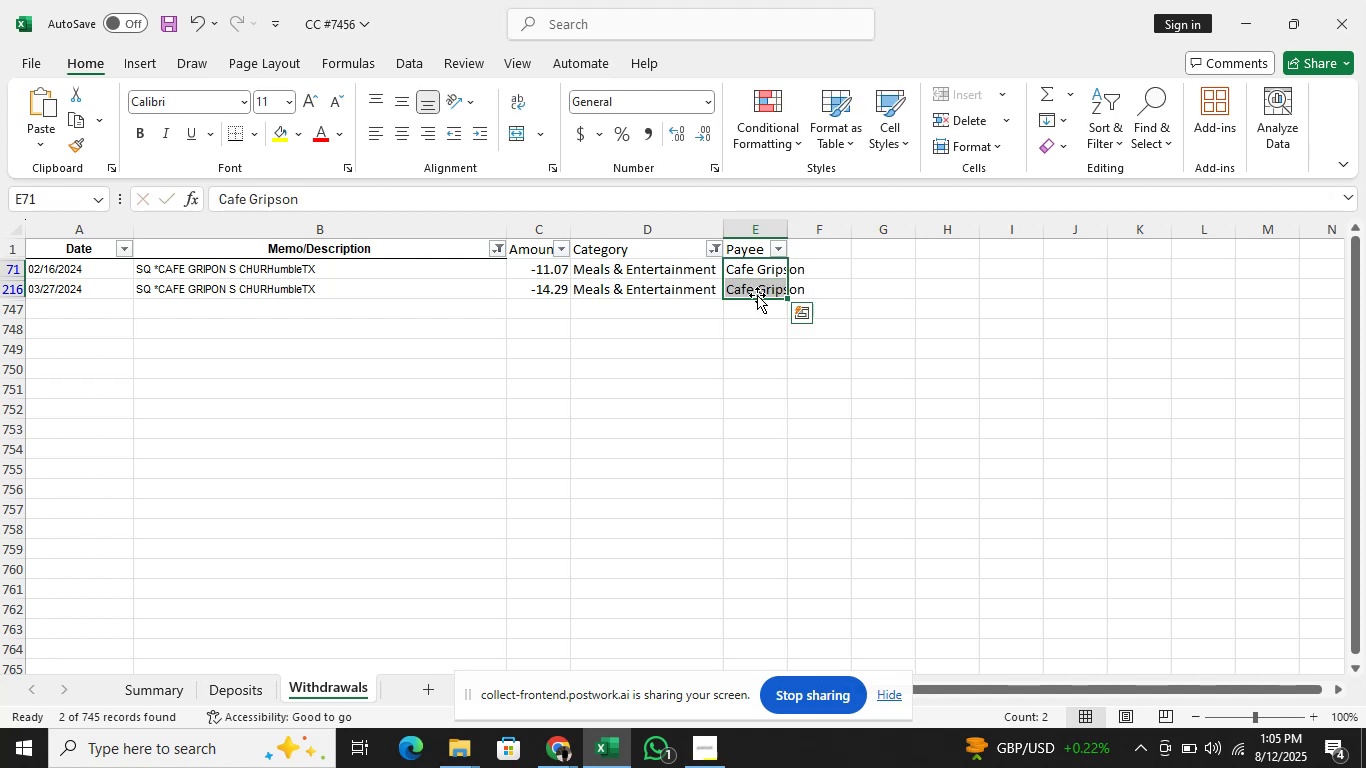 
key(ArrowUp)
 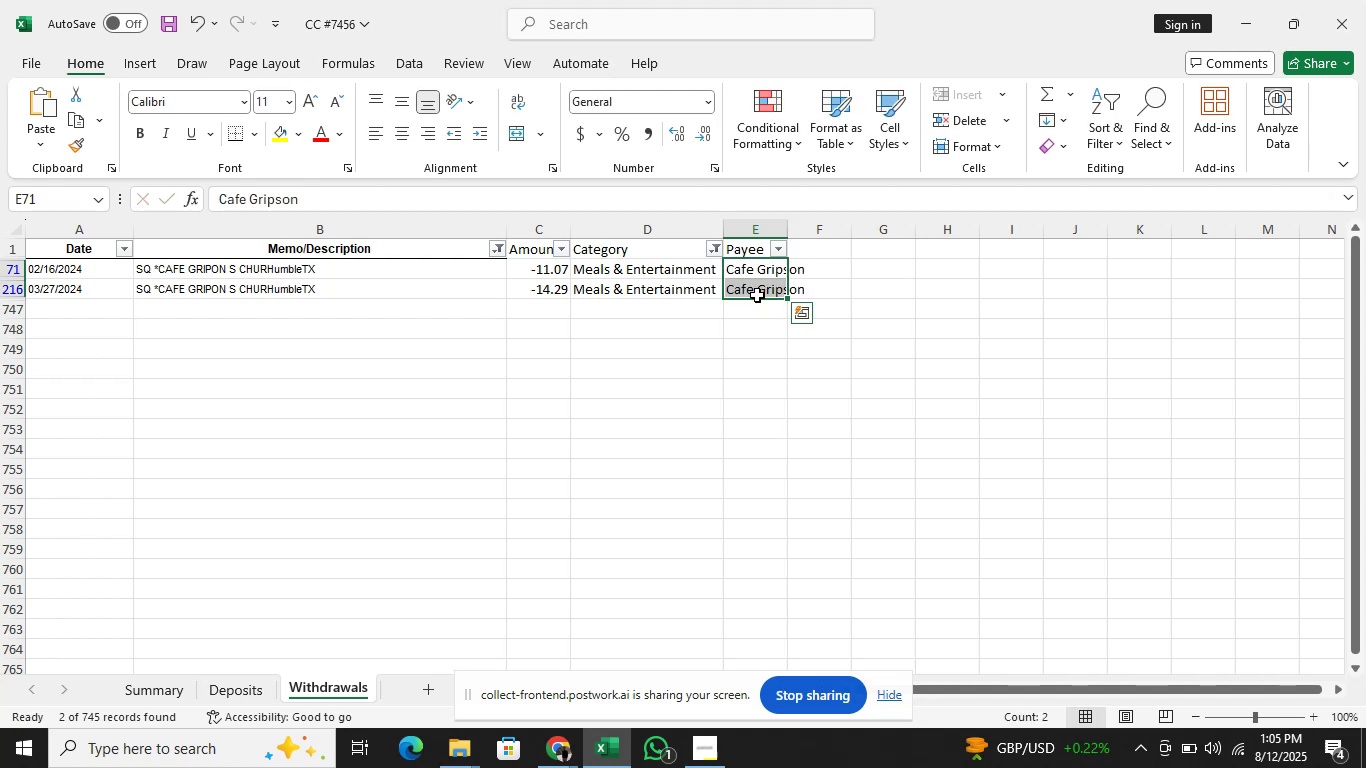 
key(ArrowLeft)
 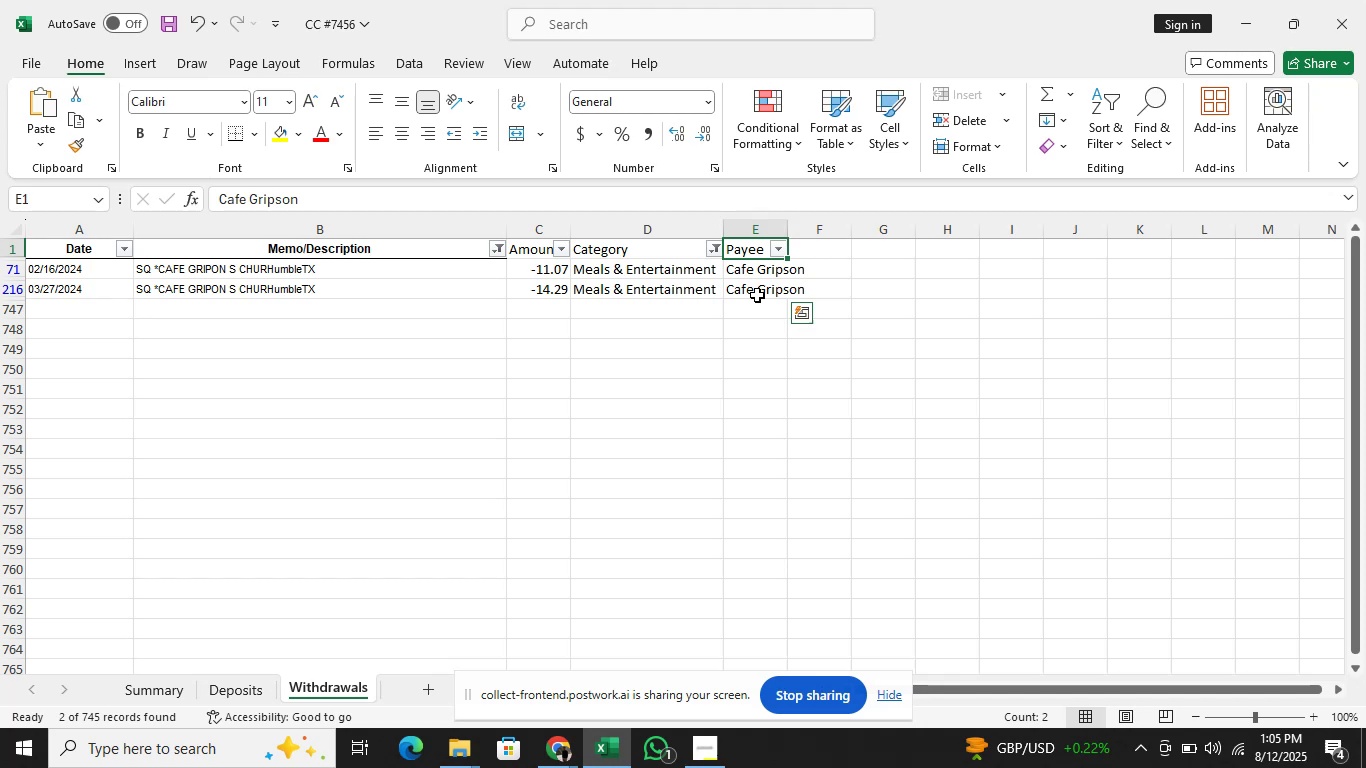 
key(ArrowLeft)
 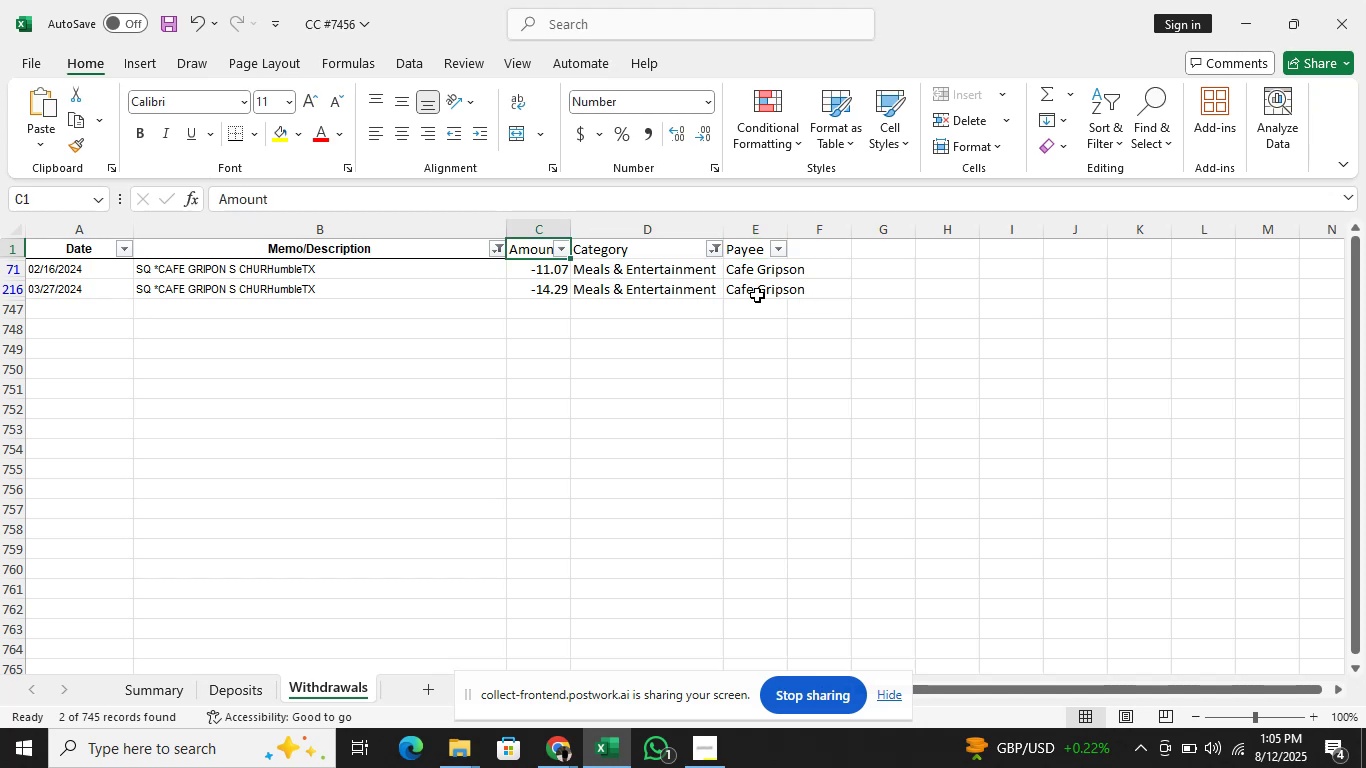 
key(ArrowLeft)
 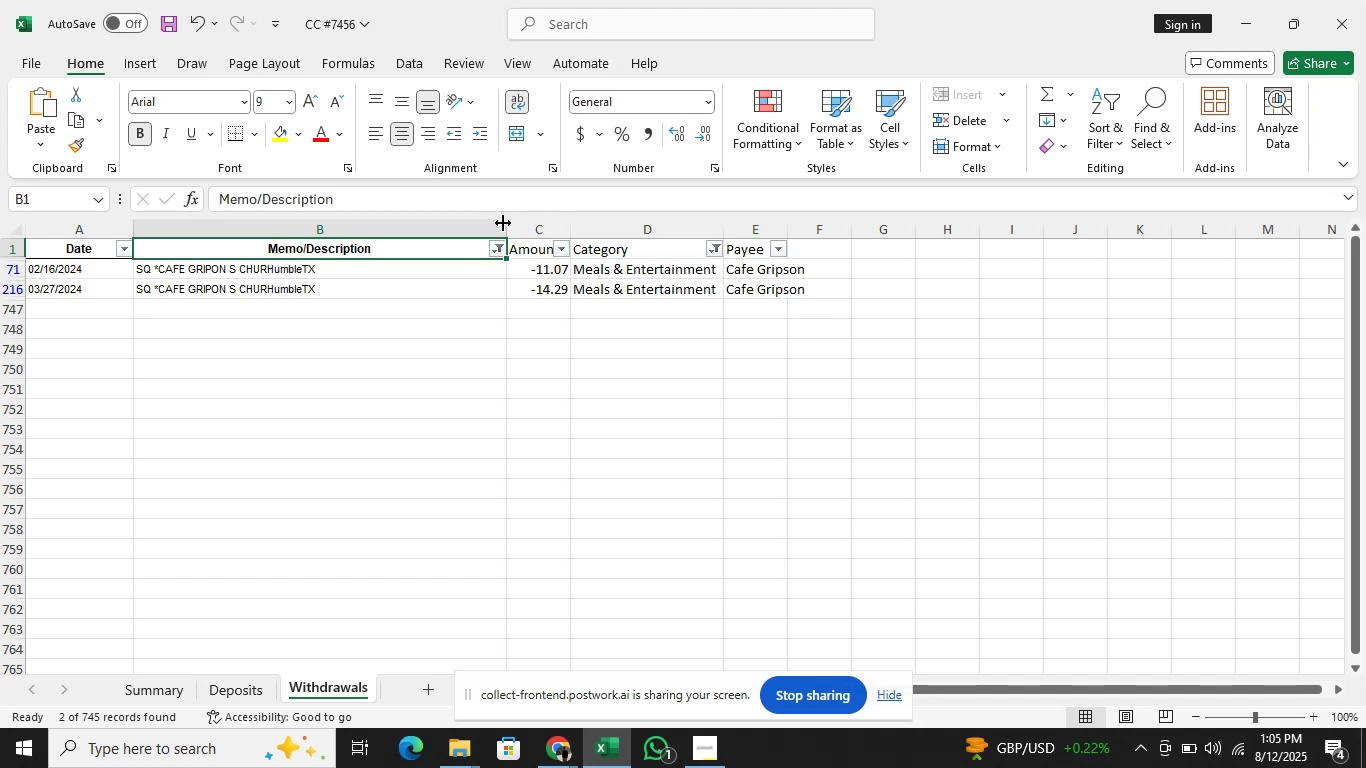 
left_click([504, 251])
 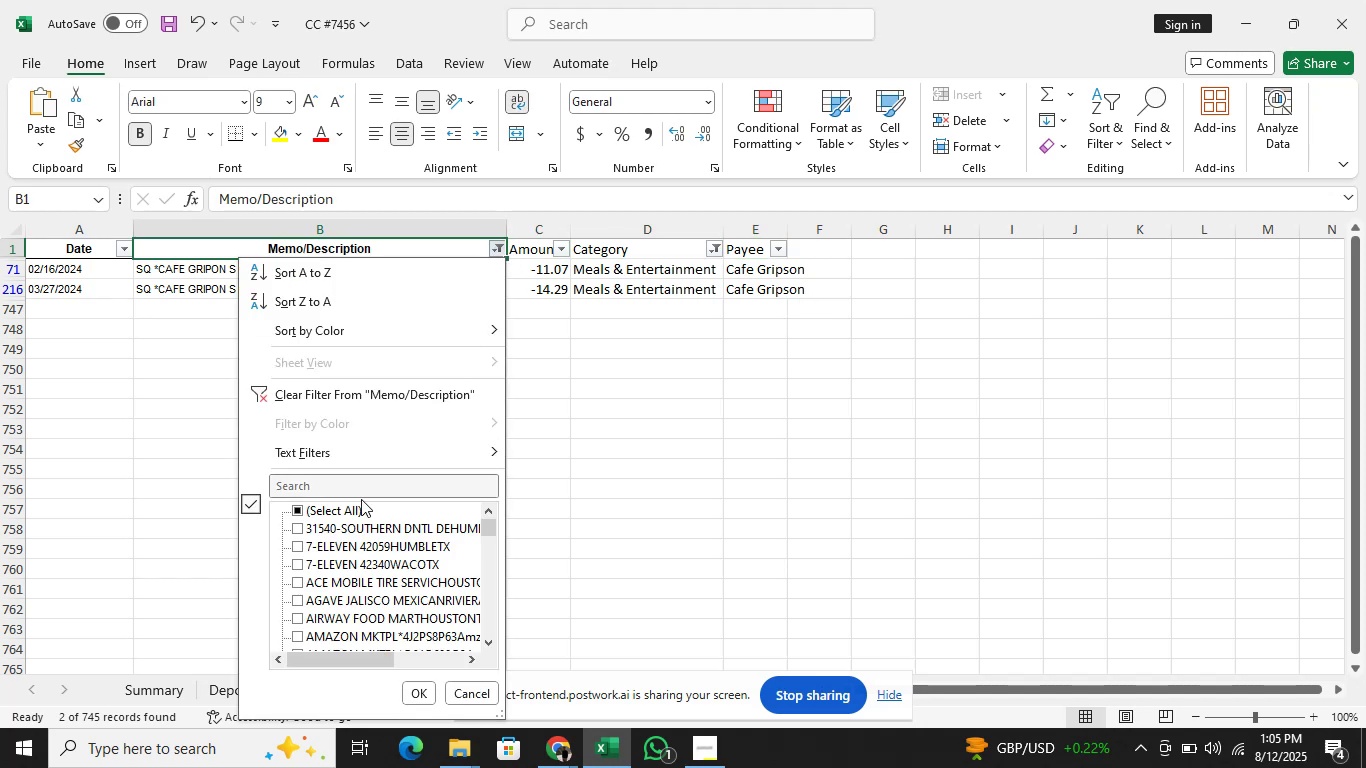 
left_click([353, 512])
 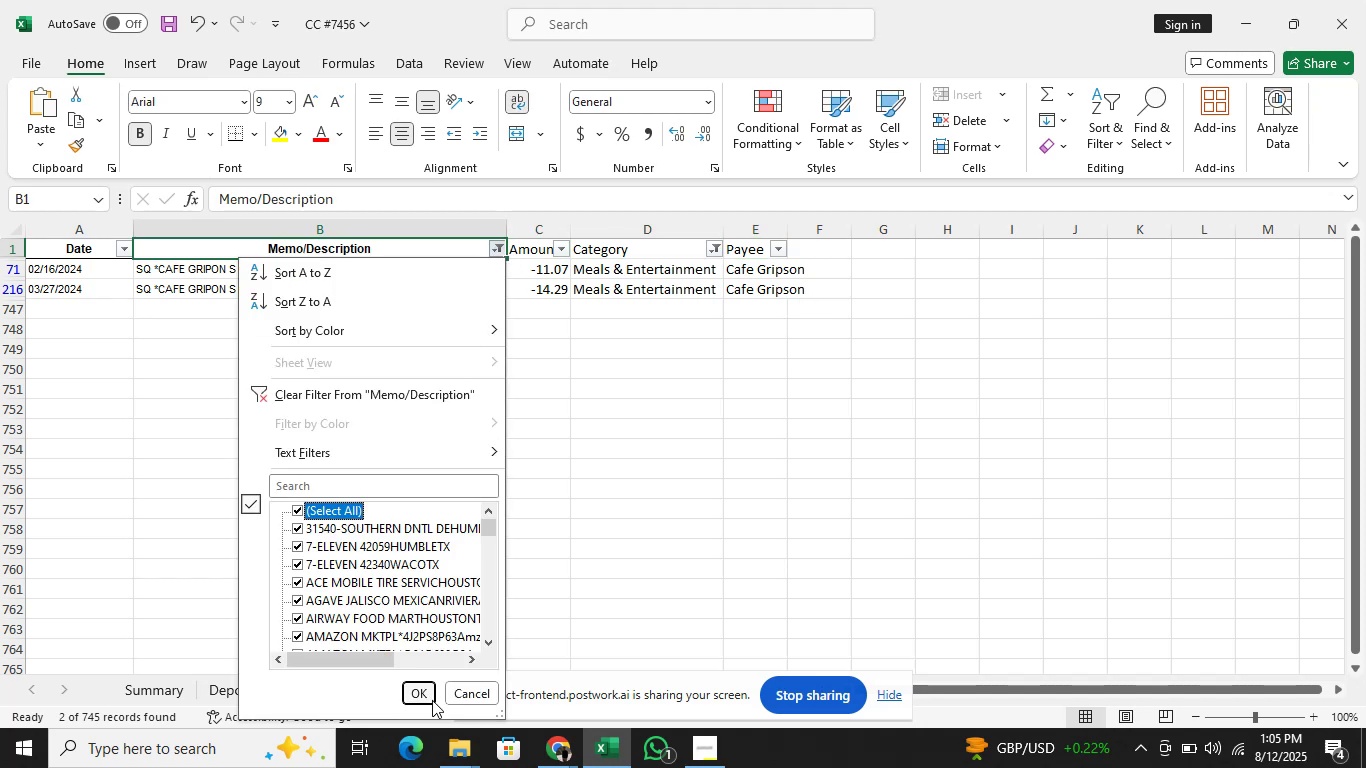 
left_click([424, 694])
 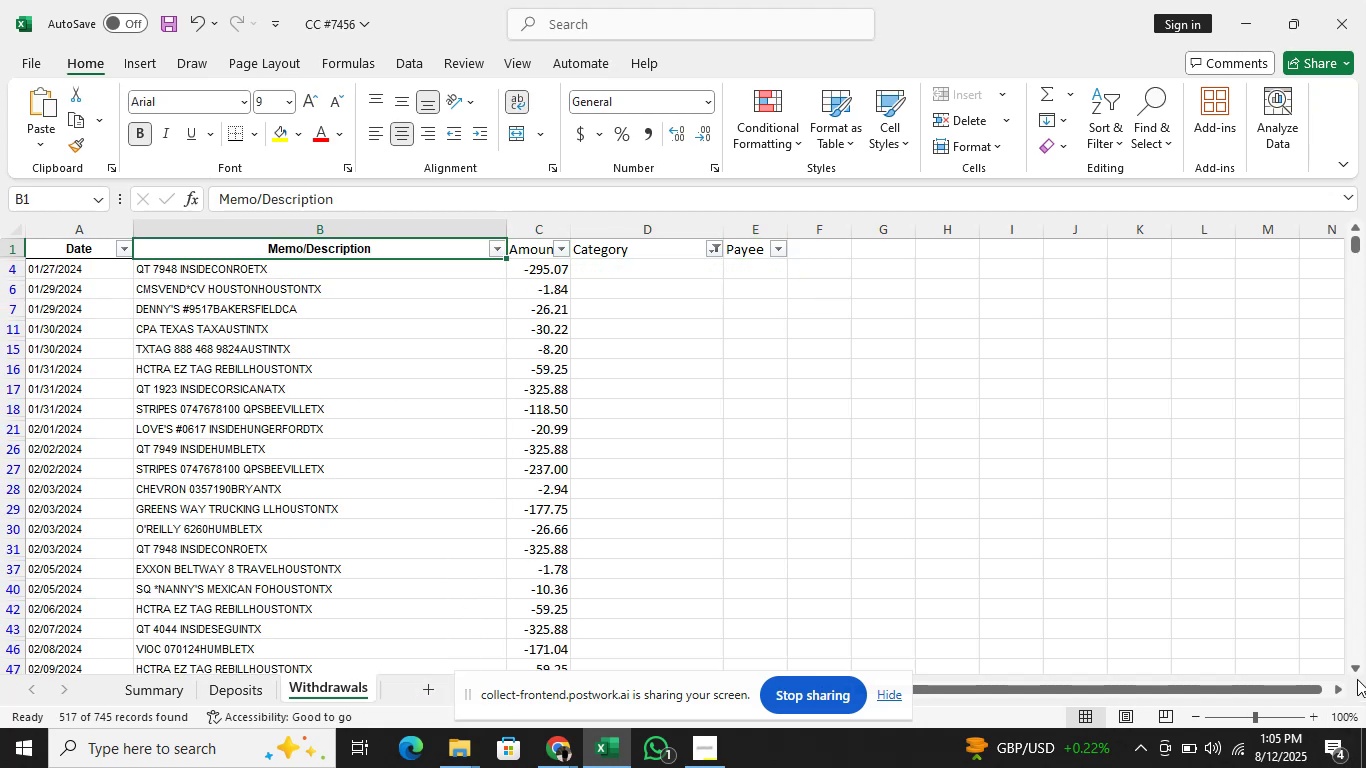 
double_click([1357, 676])
 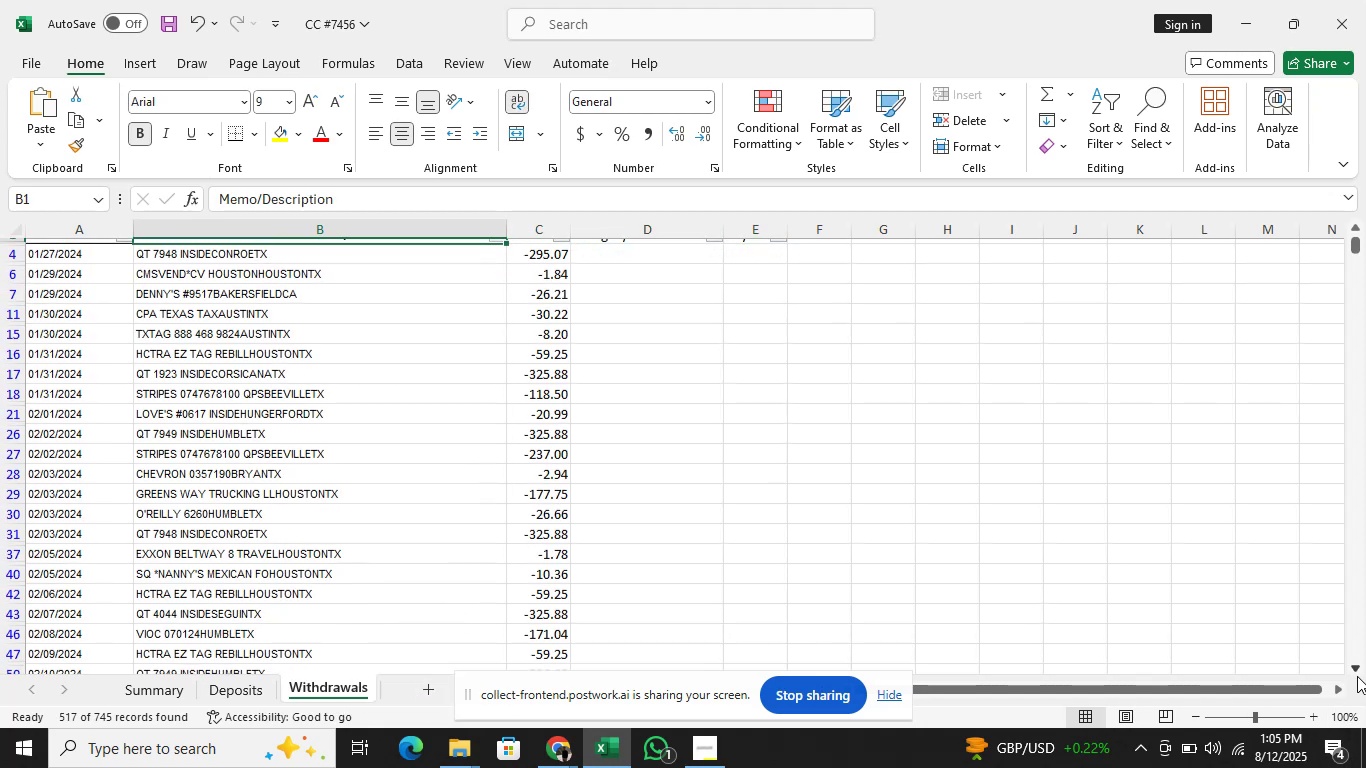 
triple_click([1357, 676])
 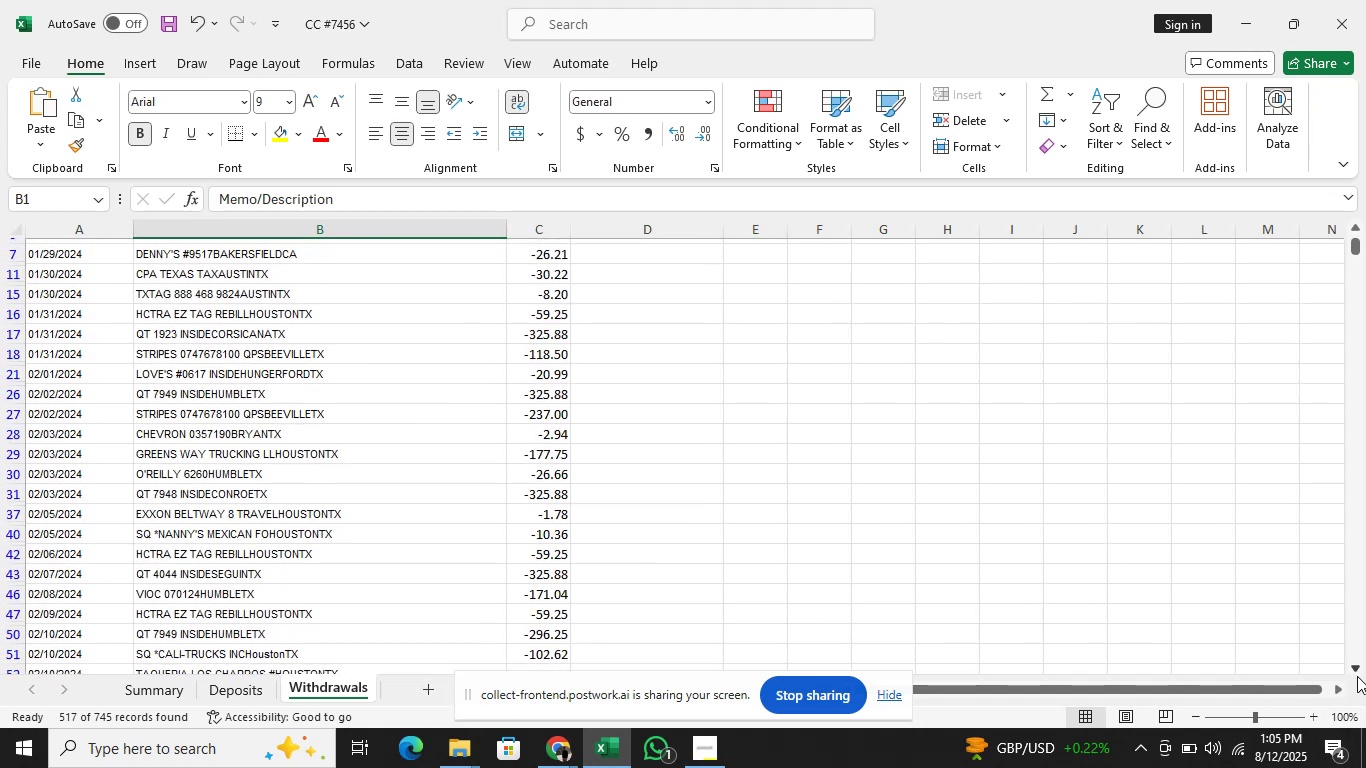 
triple_click([1357, 676])
 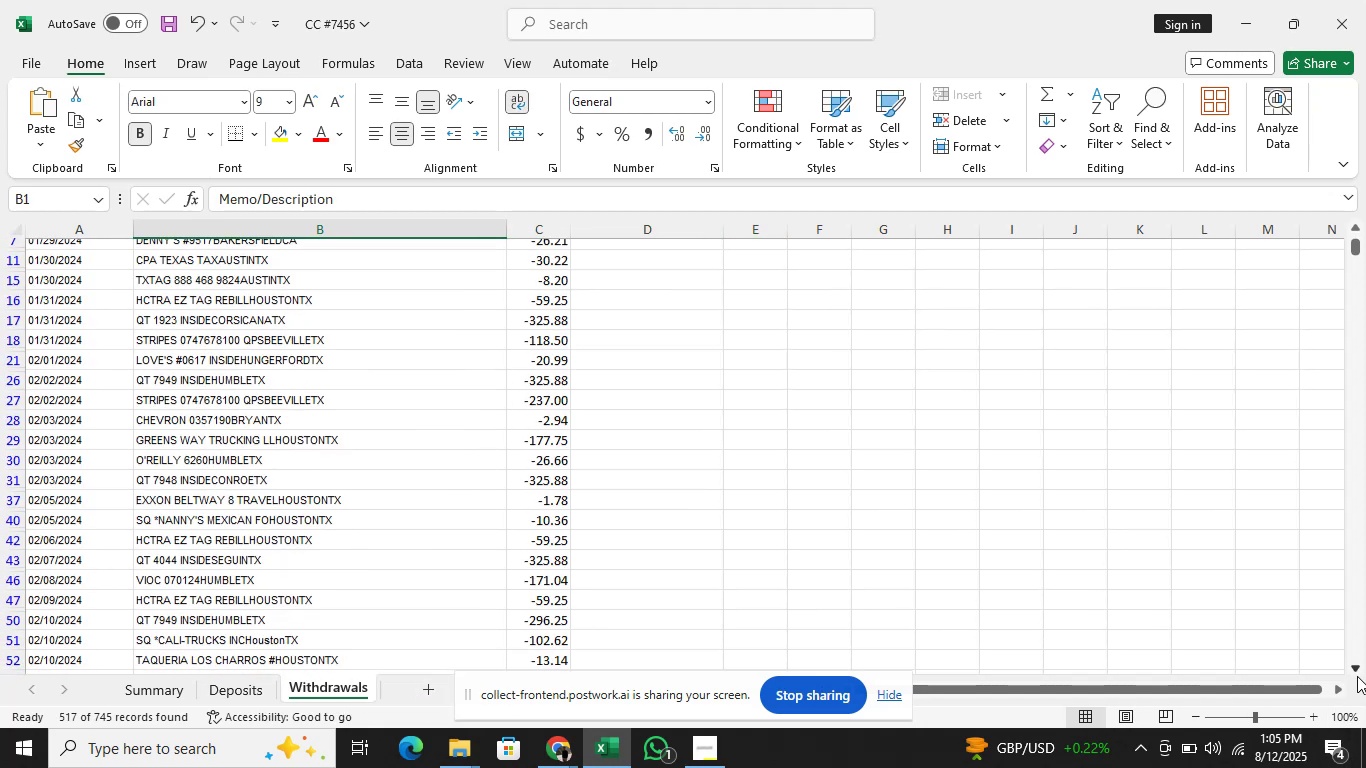 
triple_click([1357, 676])
 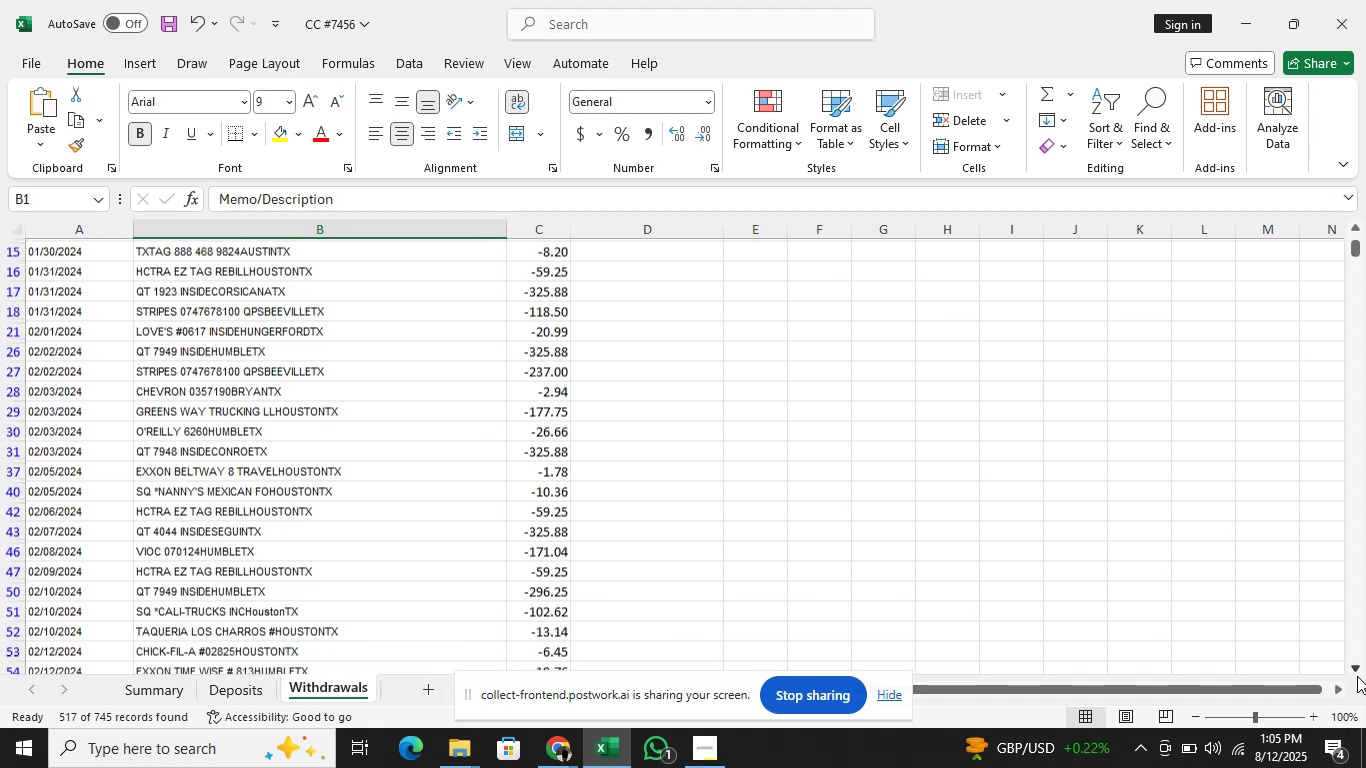 
triple_click([1357, 676])
 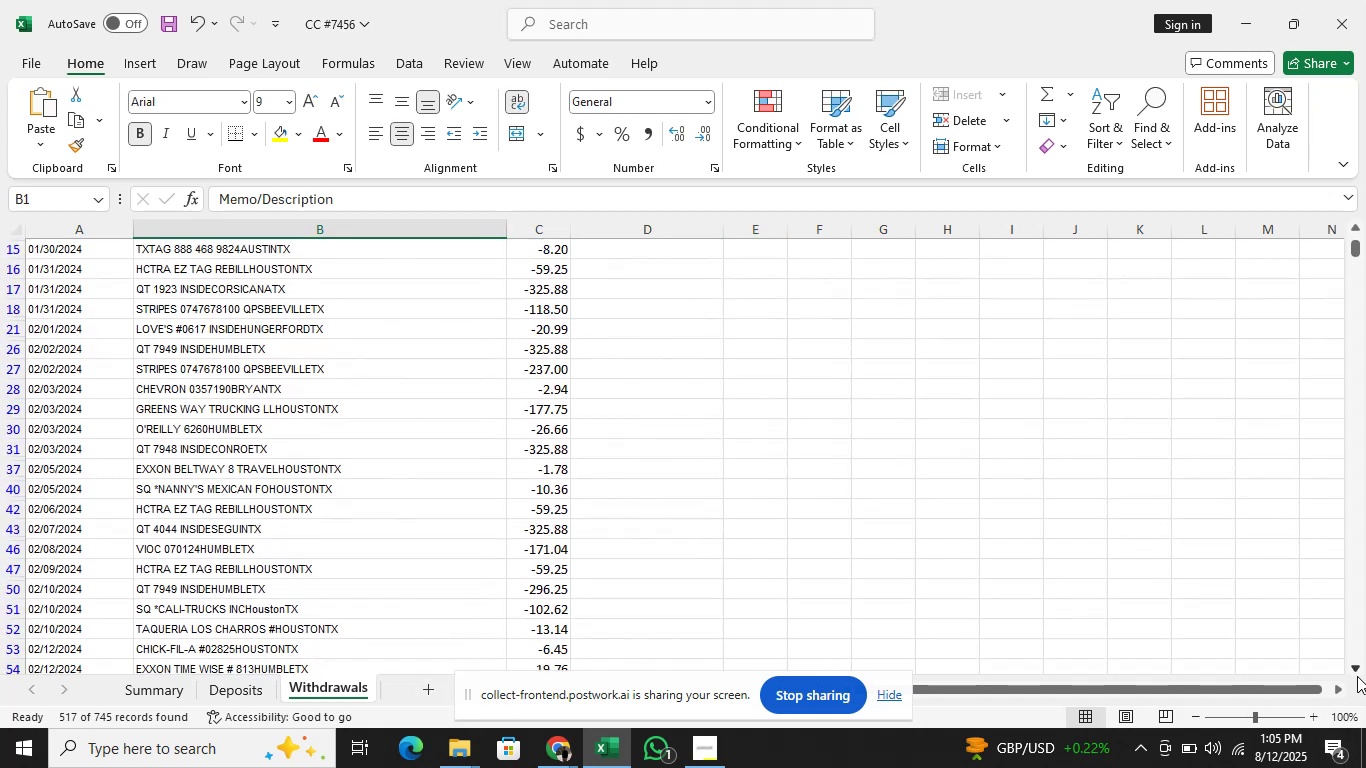 
triple_click([1357, 676])
 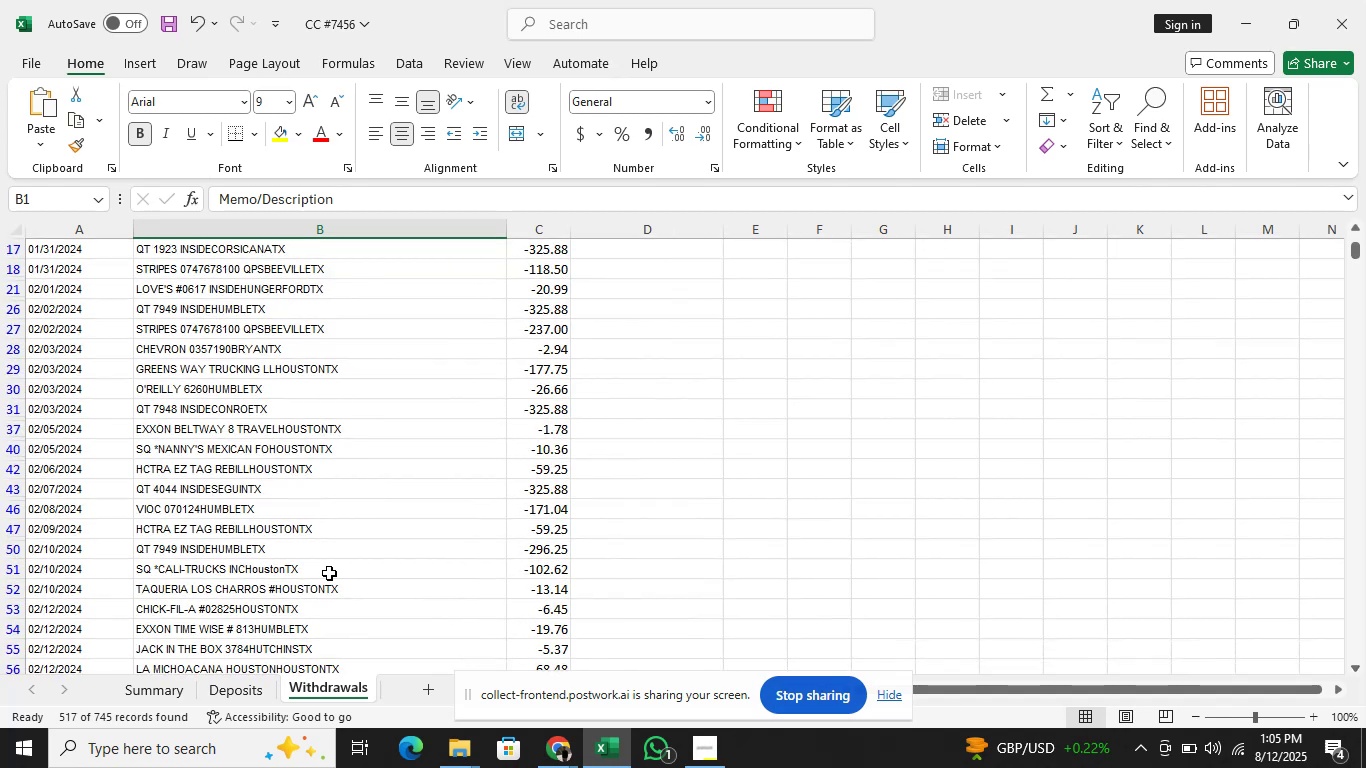 
left_click([315, 601])
 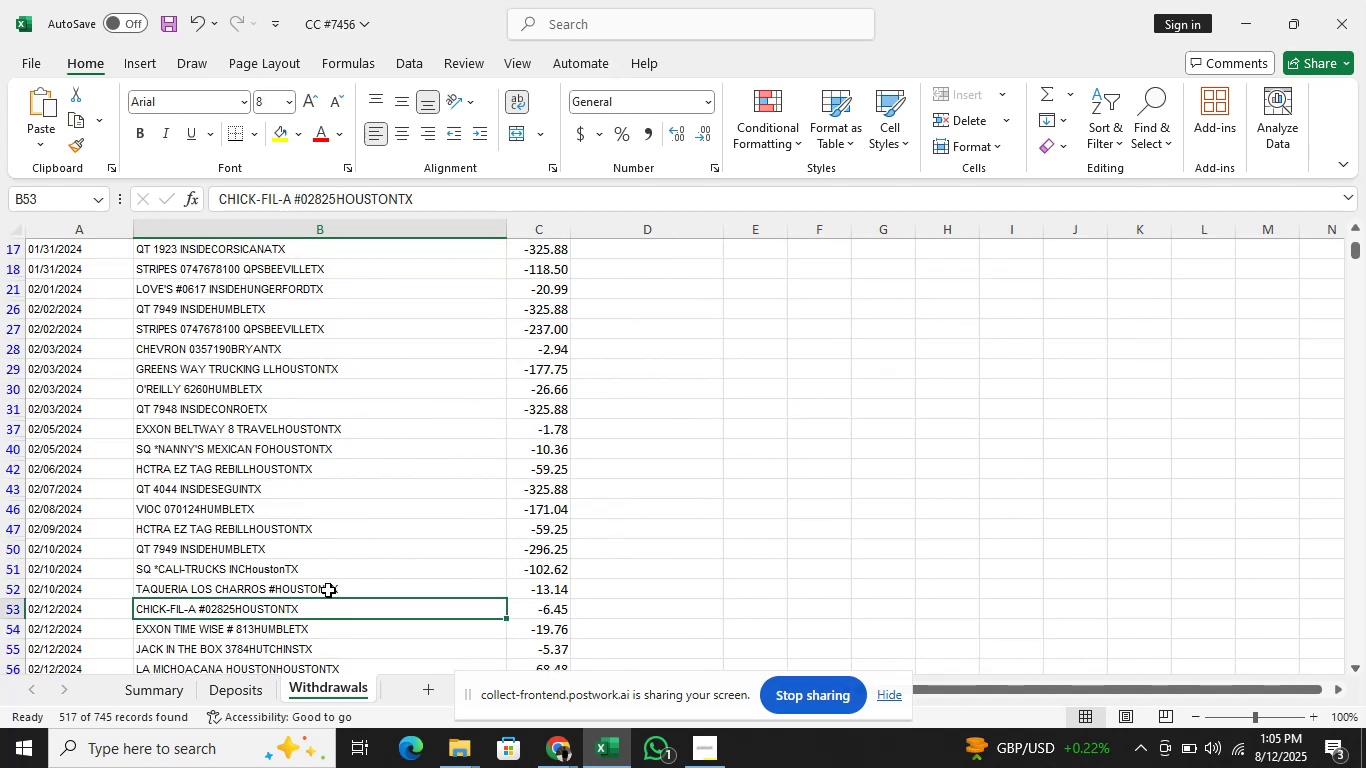 
left_click([323, 584])
 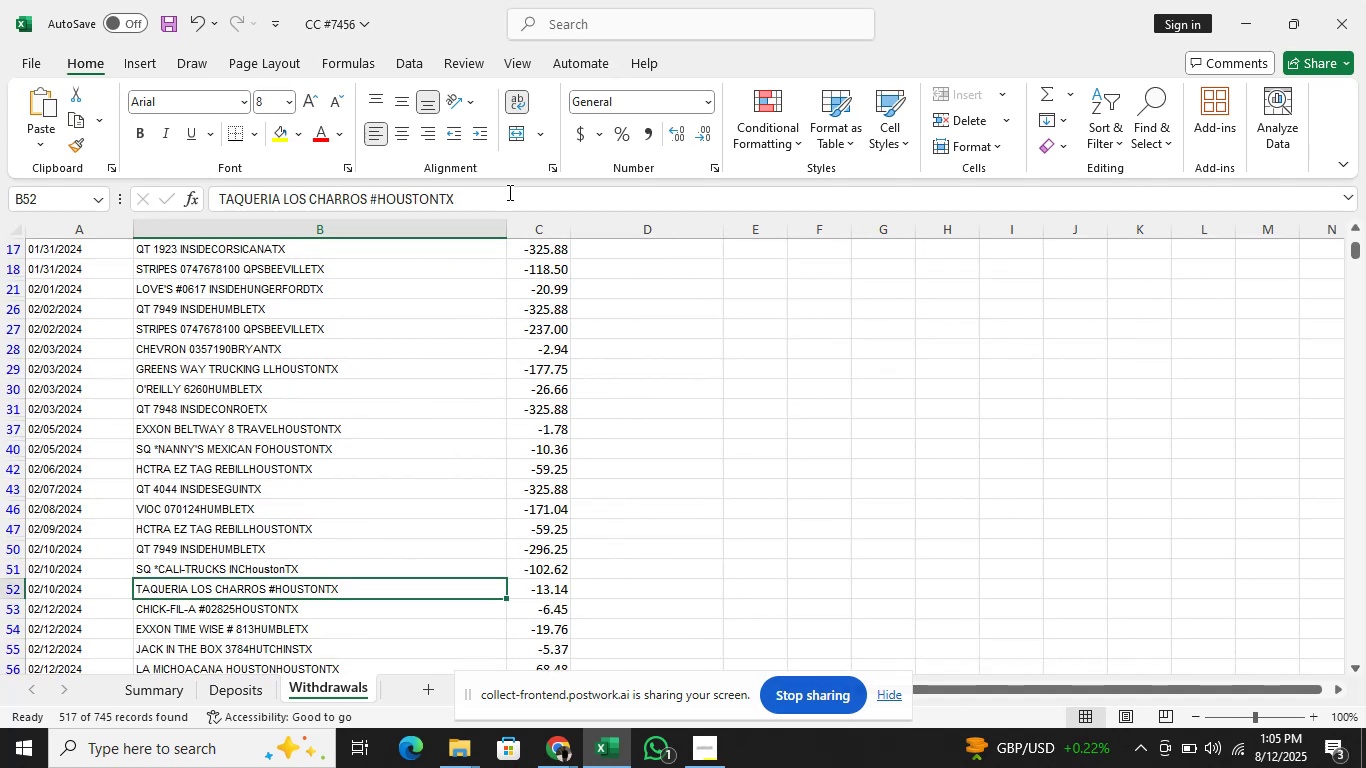 
left_click([508, 192])
 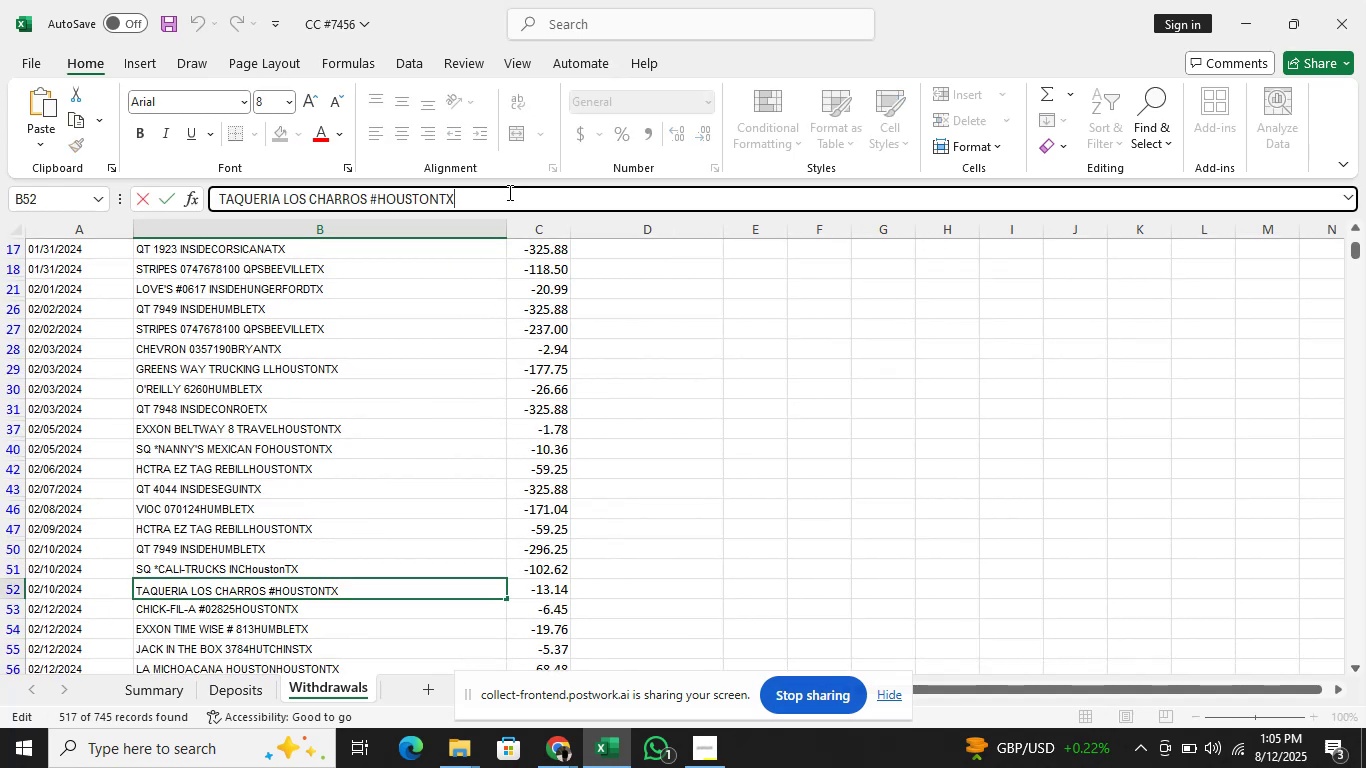 
hold_key(key=ArrowLeft, duration=0.45)
 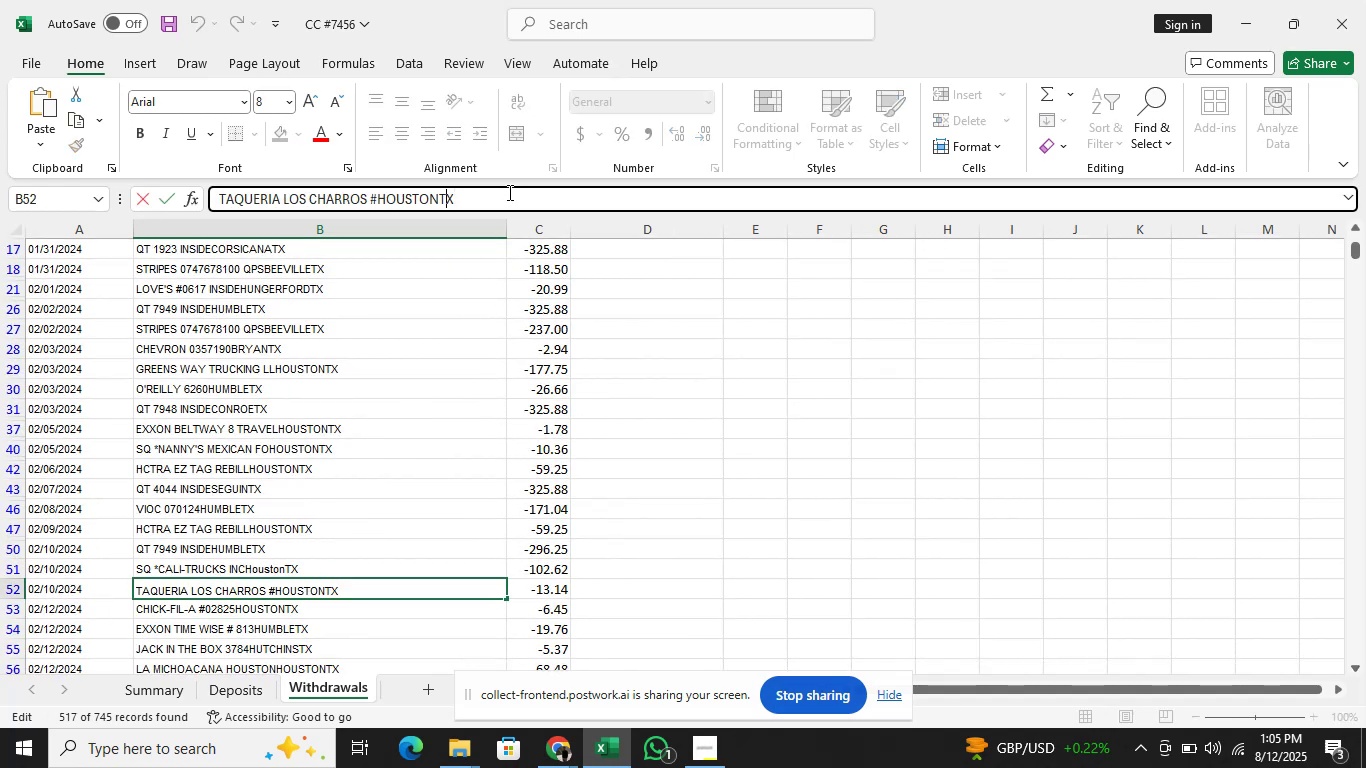 
hold_key(key=ArrowLeft, duration=0.83)
 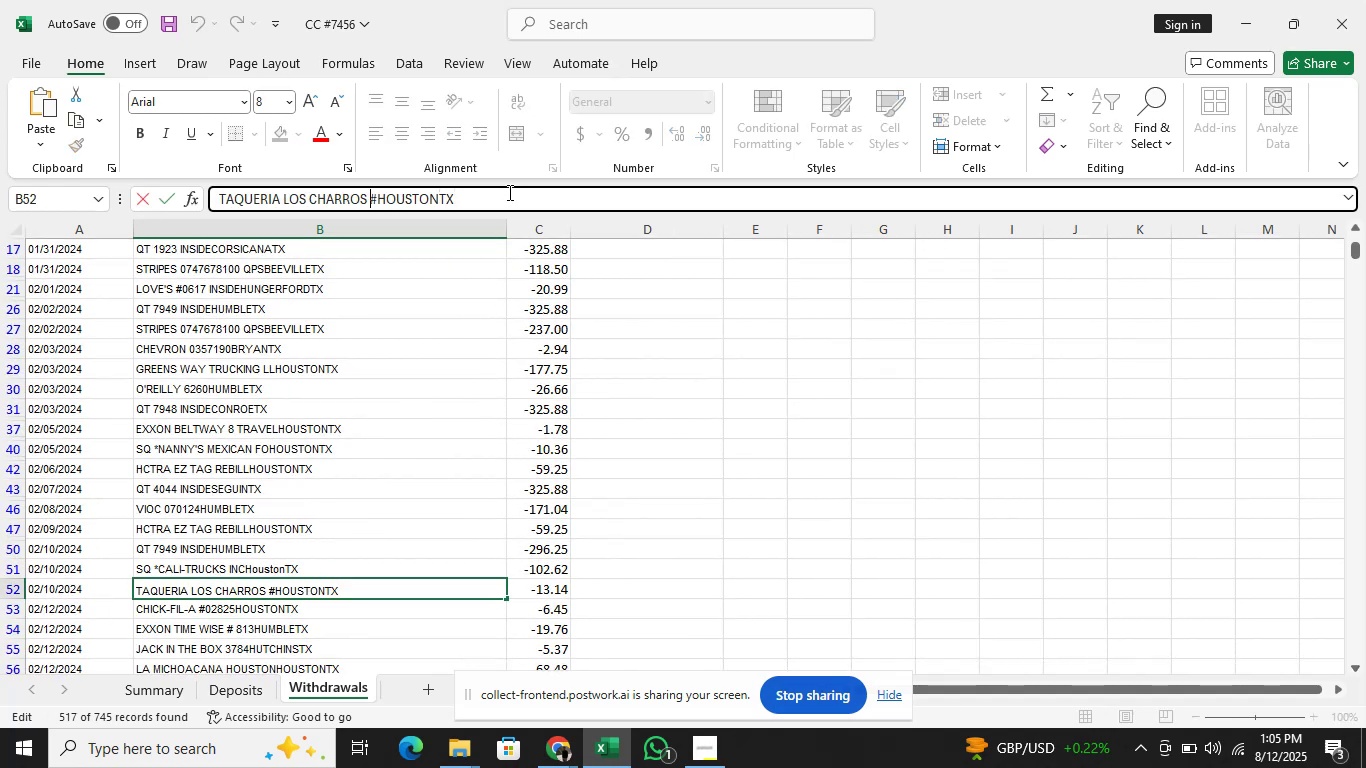 
hold_key(key=ShiftRight, duration=1.71)
 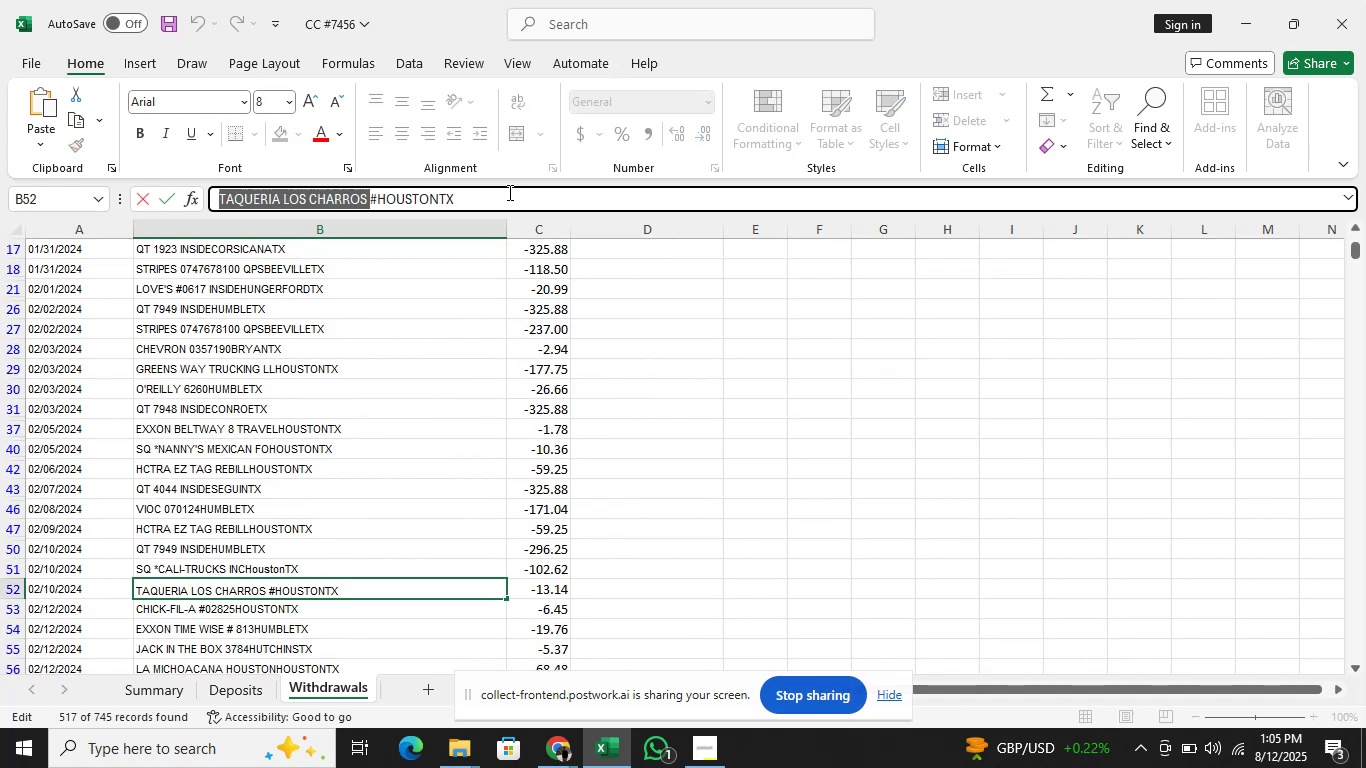 
hold_key(key=ArrowLeft, duration=1.4)
 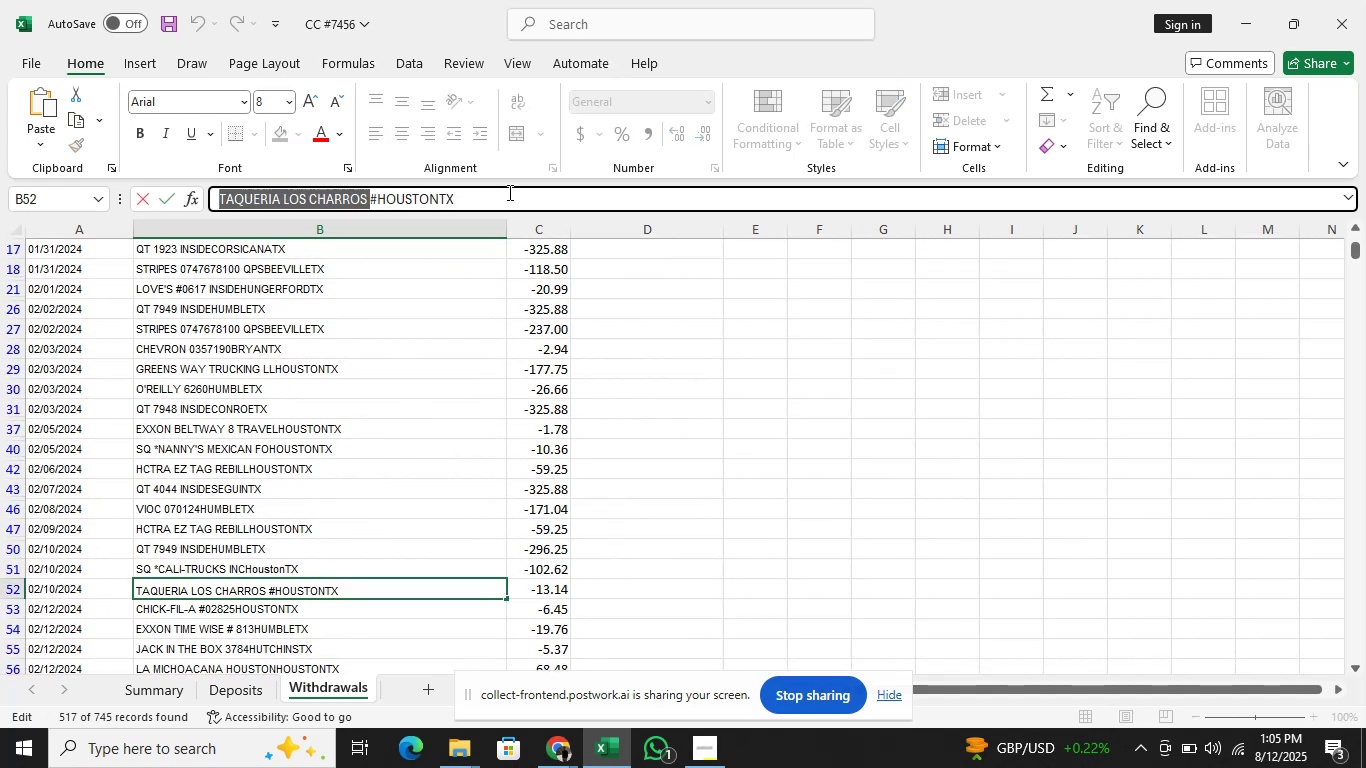 
key(Control+C)
 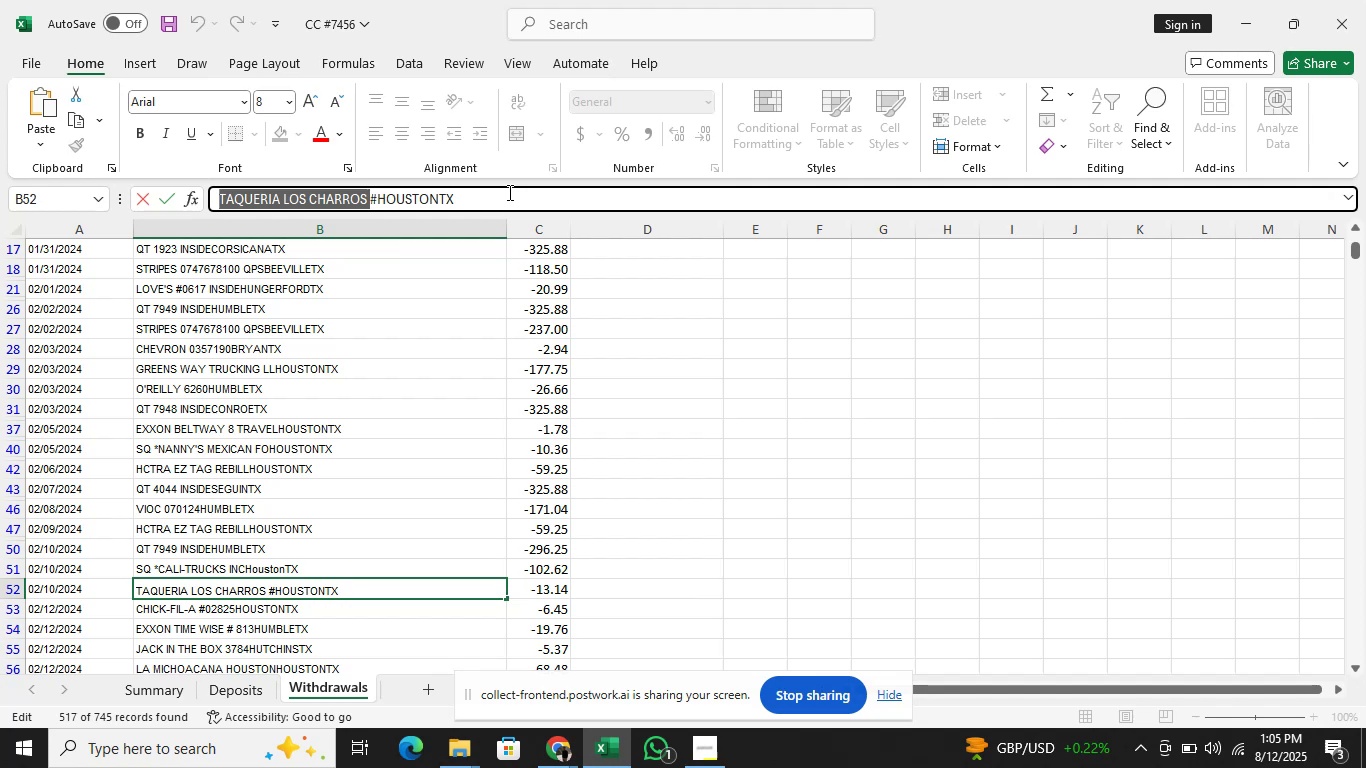 
key(Alt+Tab)
 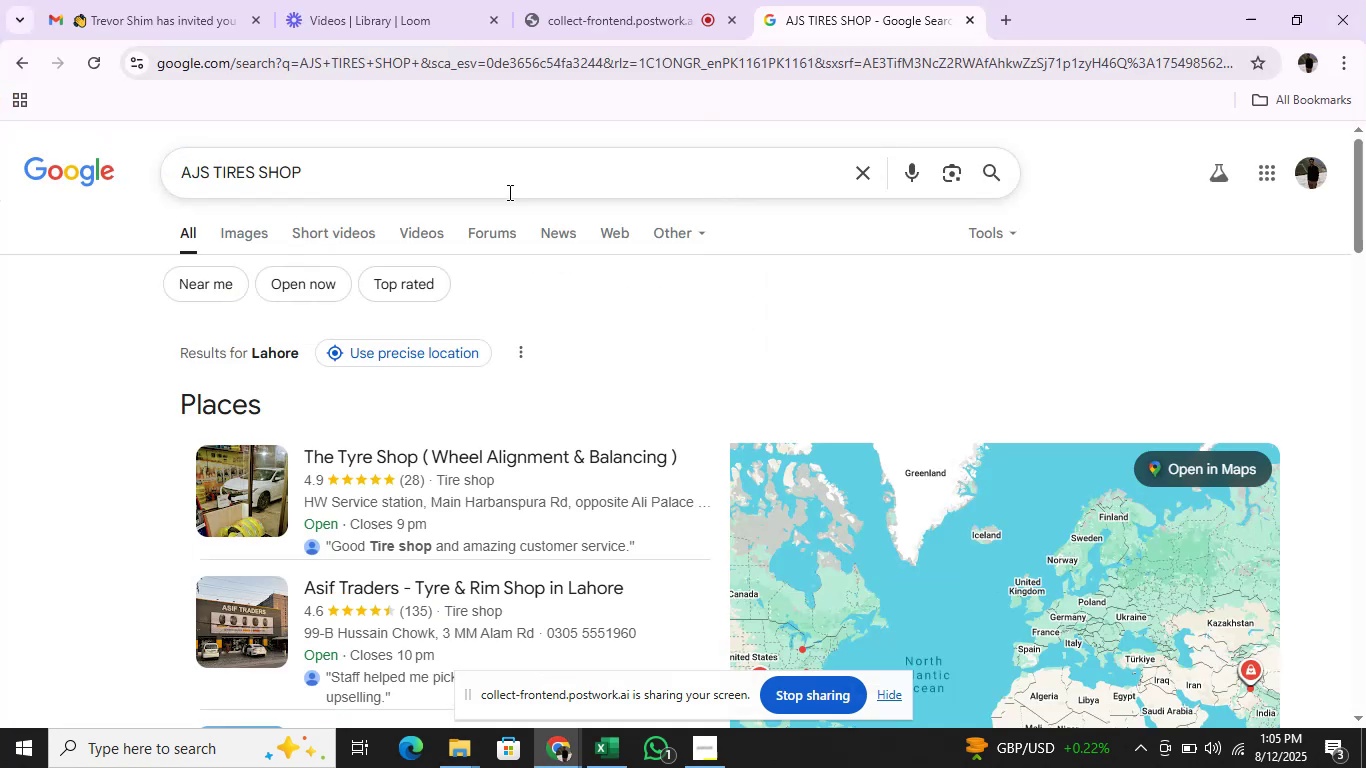 
left_click([508, 192])
 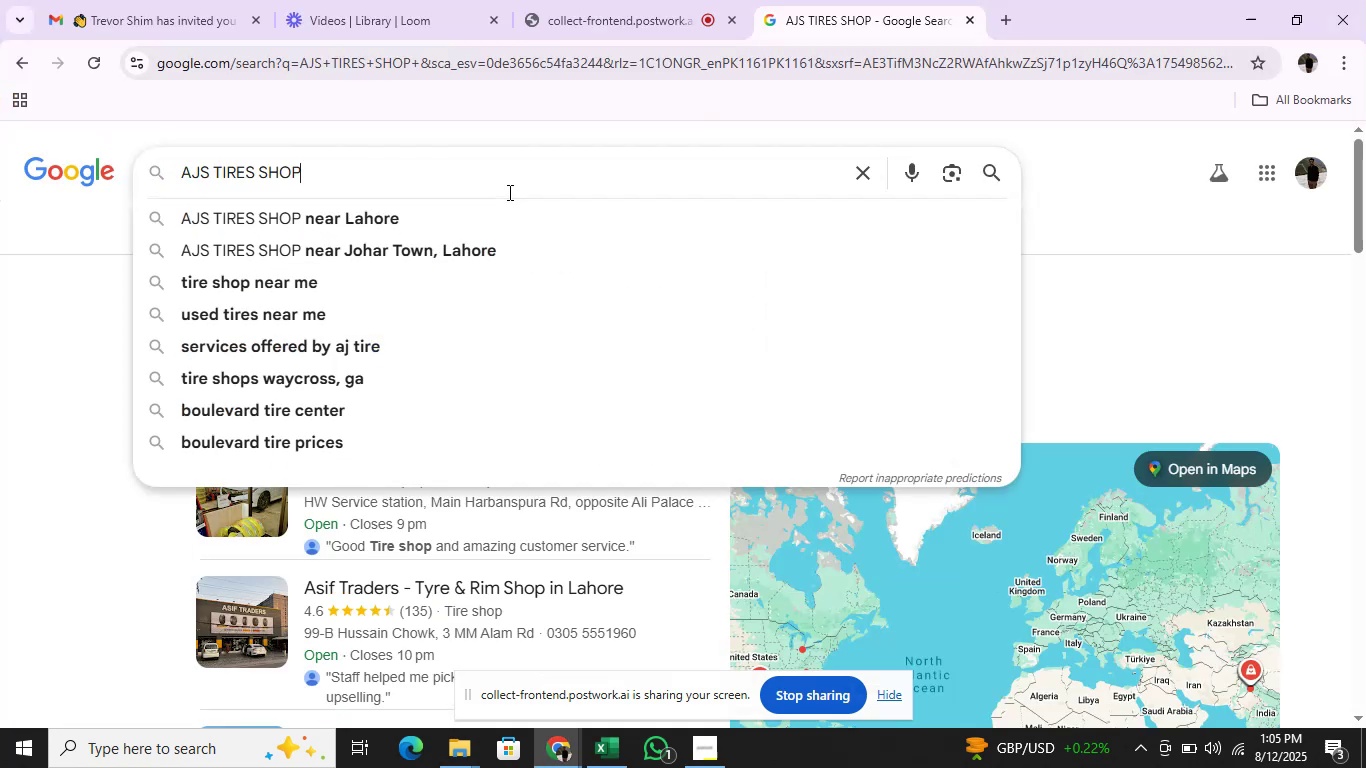 
hold_key(key=Backspace, duration=1.18)
 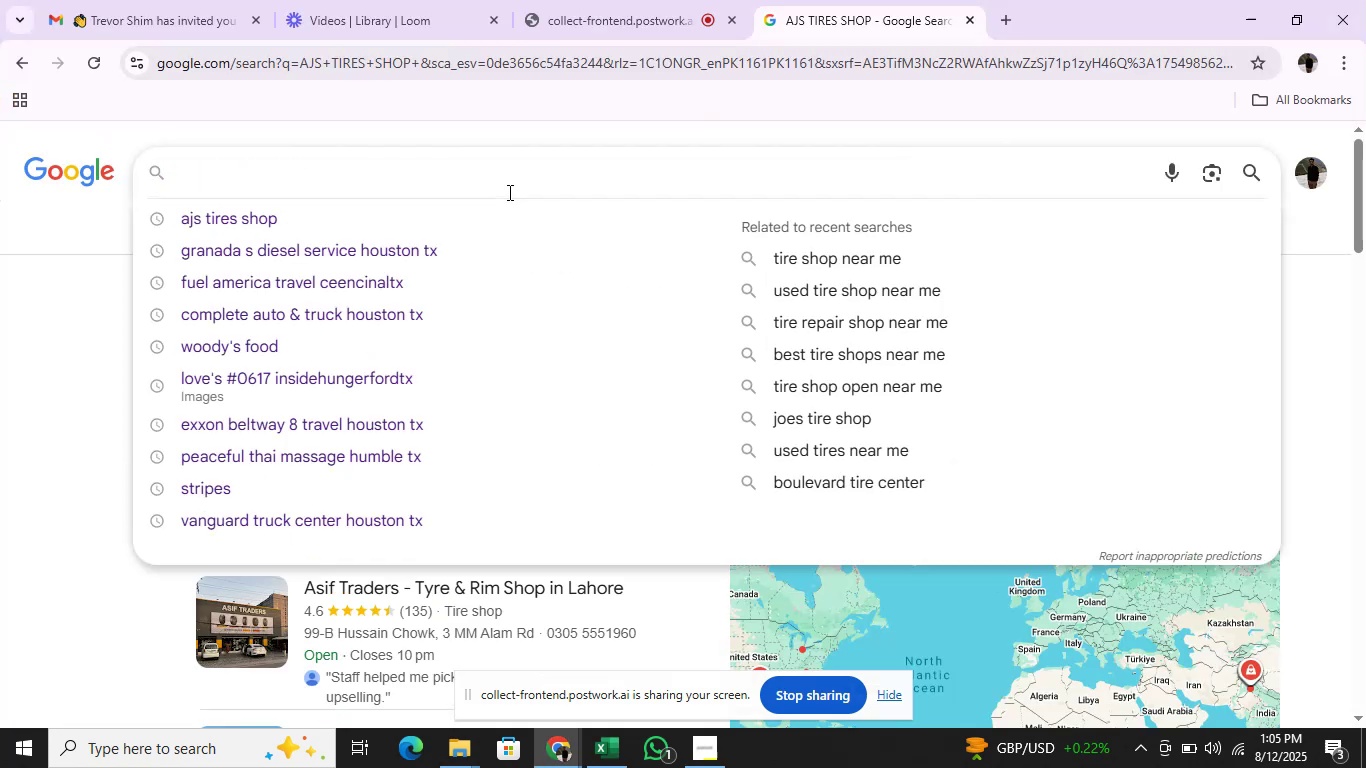 
key(Control+V)
 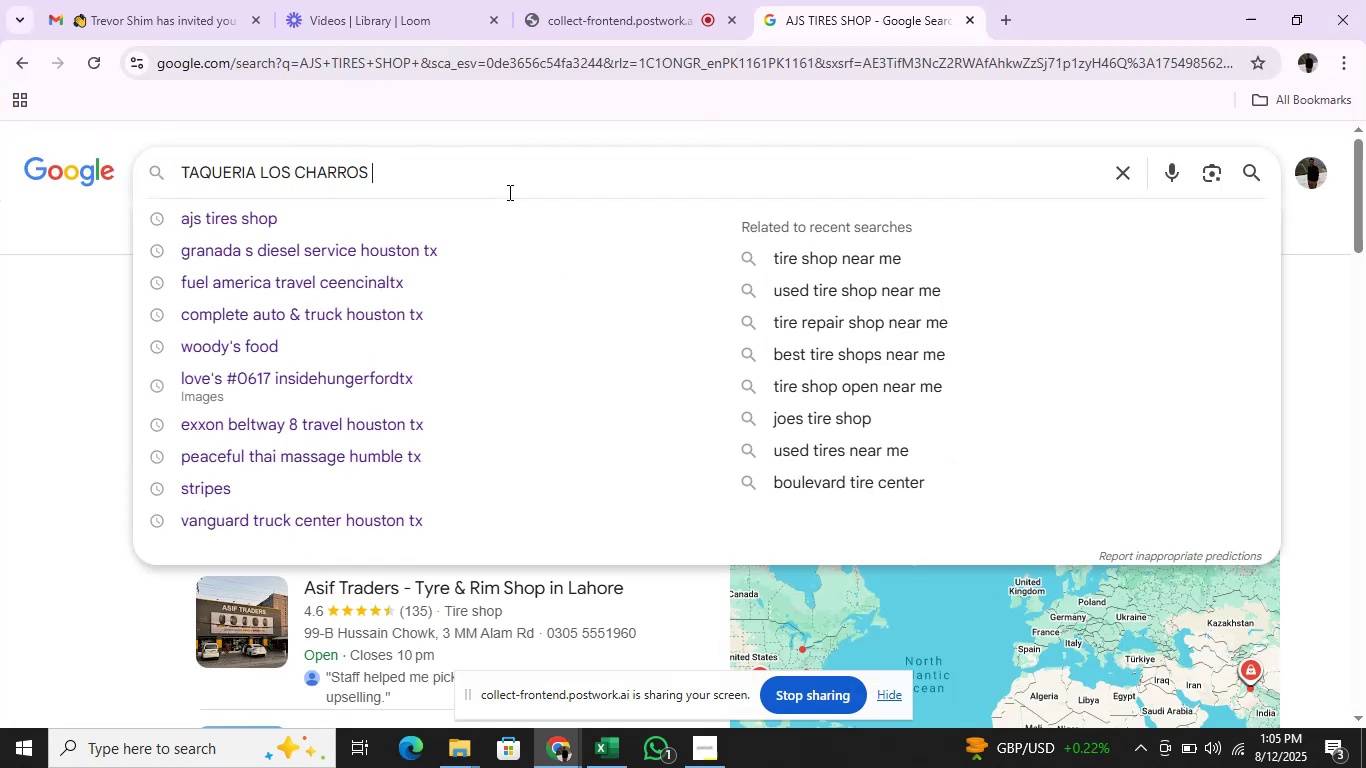 
key(Enter)
 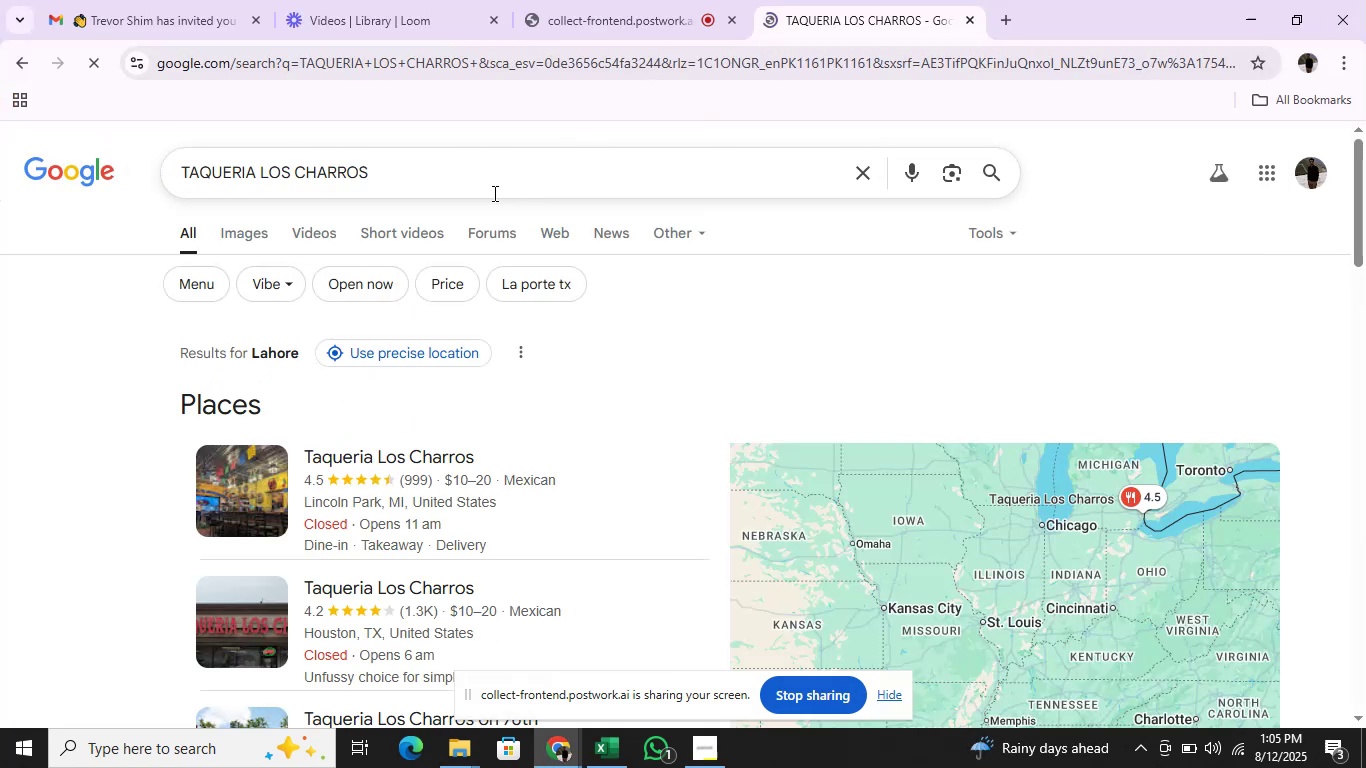 
scroll: coordinate [613, 291], scroll_direction: down, amount: 5.0
 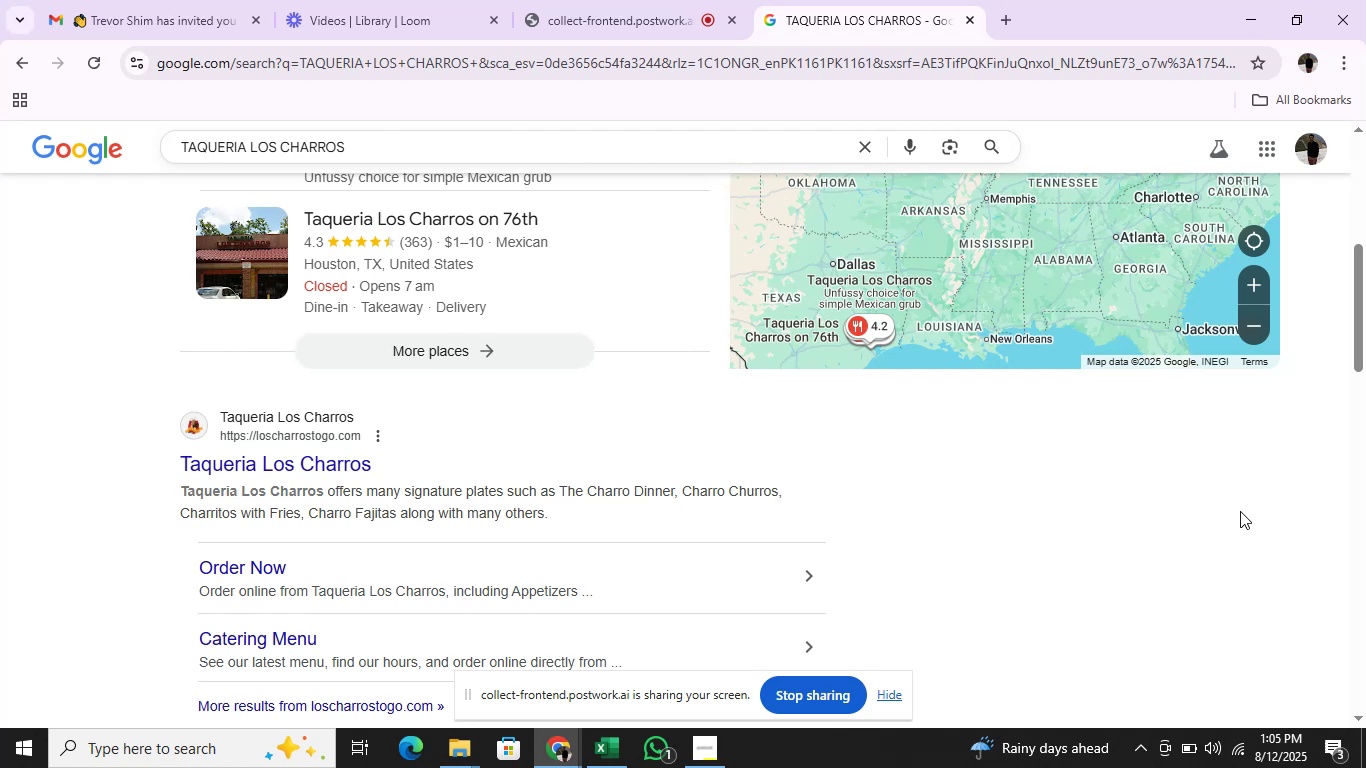 
wait(7.25)
 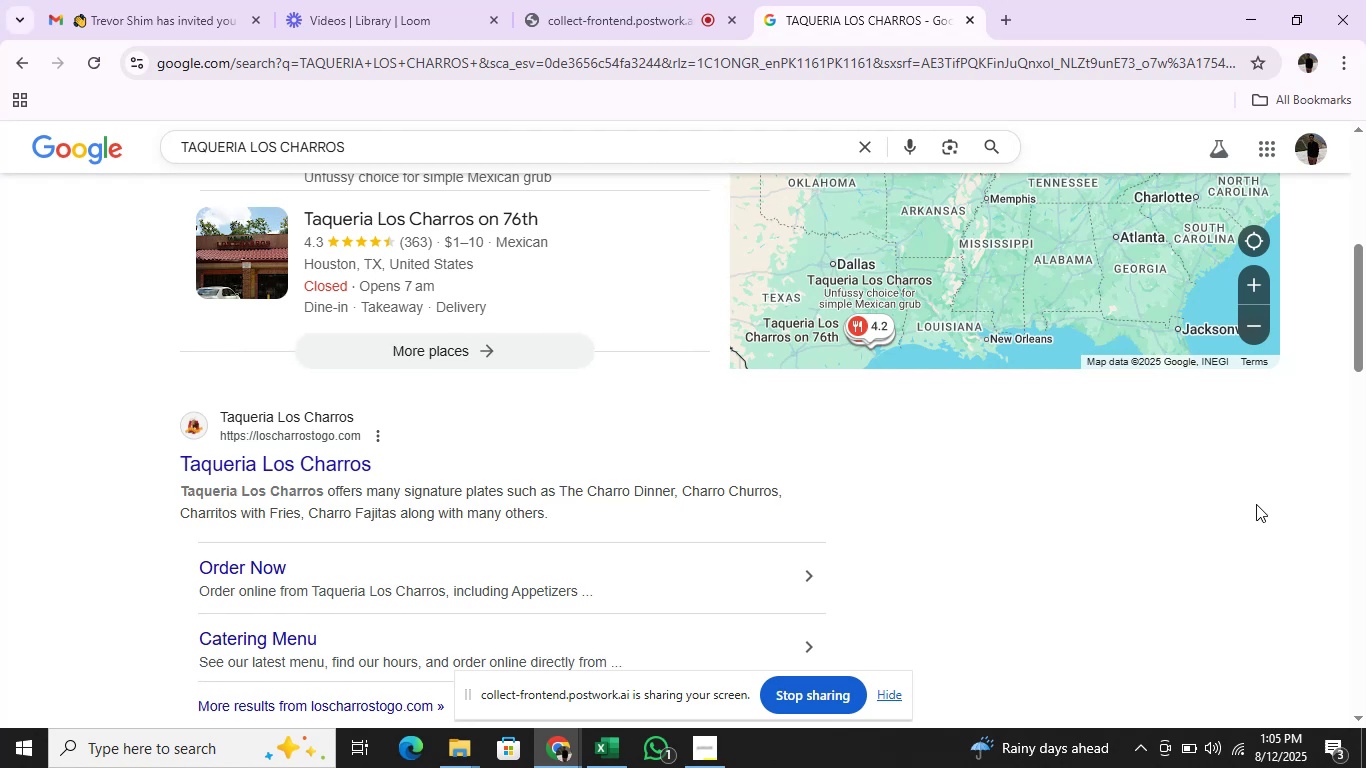 
key(Alt+Tab)
 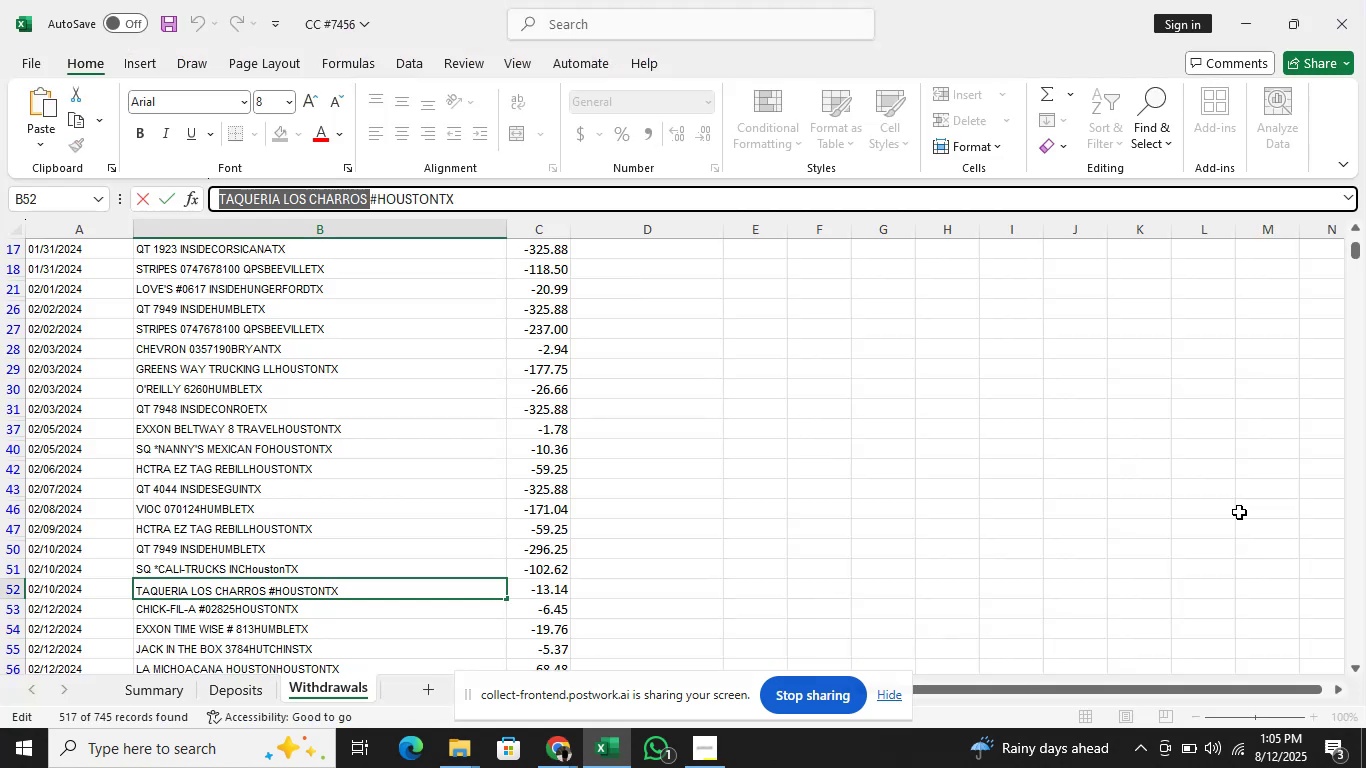 
scroll: coordinate [848, 633], scroll_direction: up, amount: 10.0
 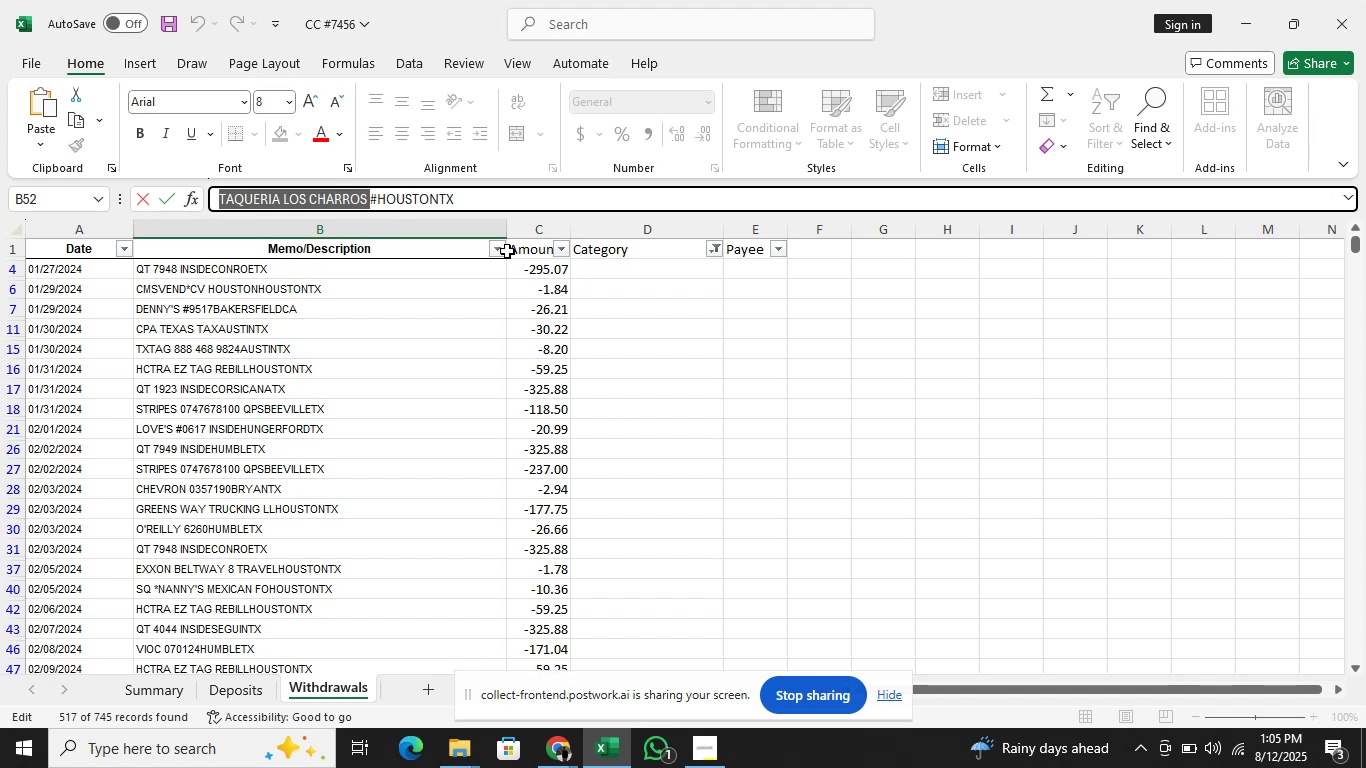 
left_click([506, 250])
 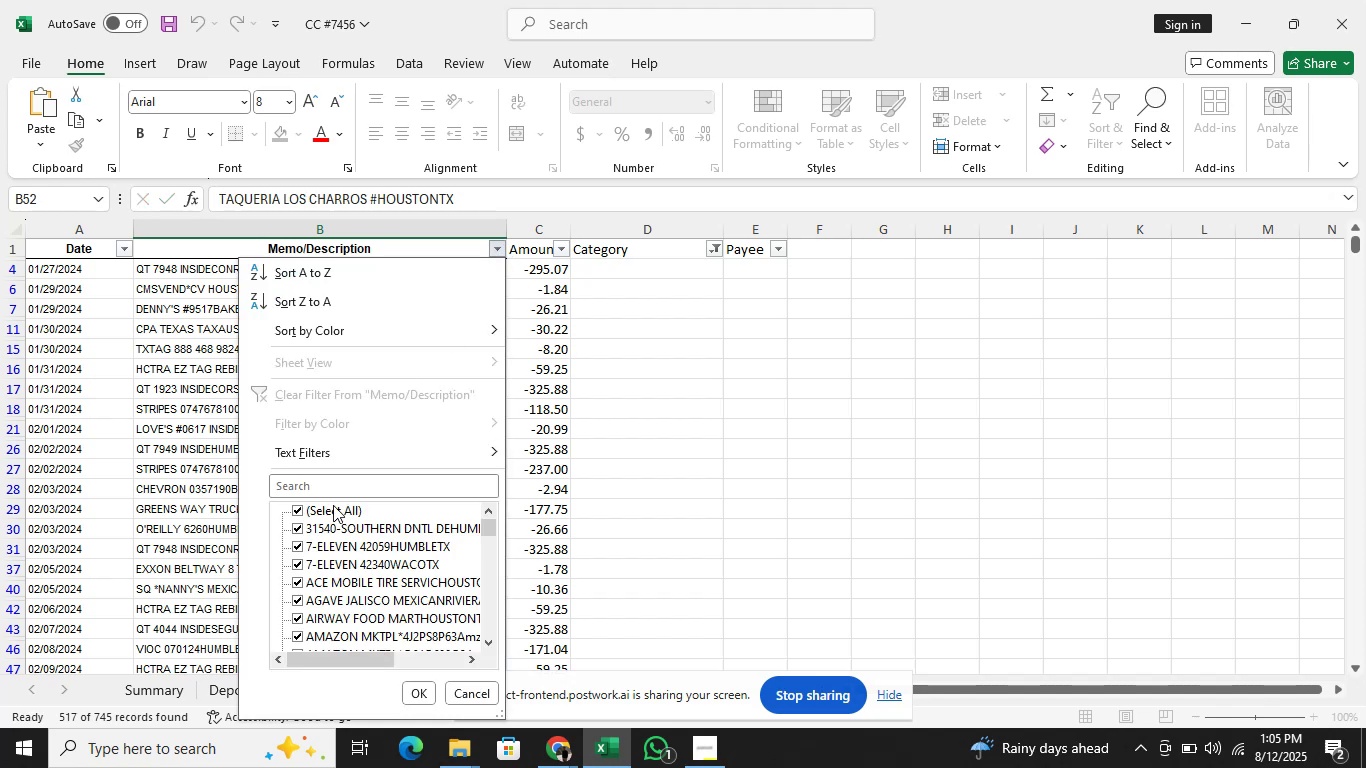 
left_click([352, 492])
 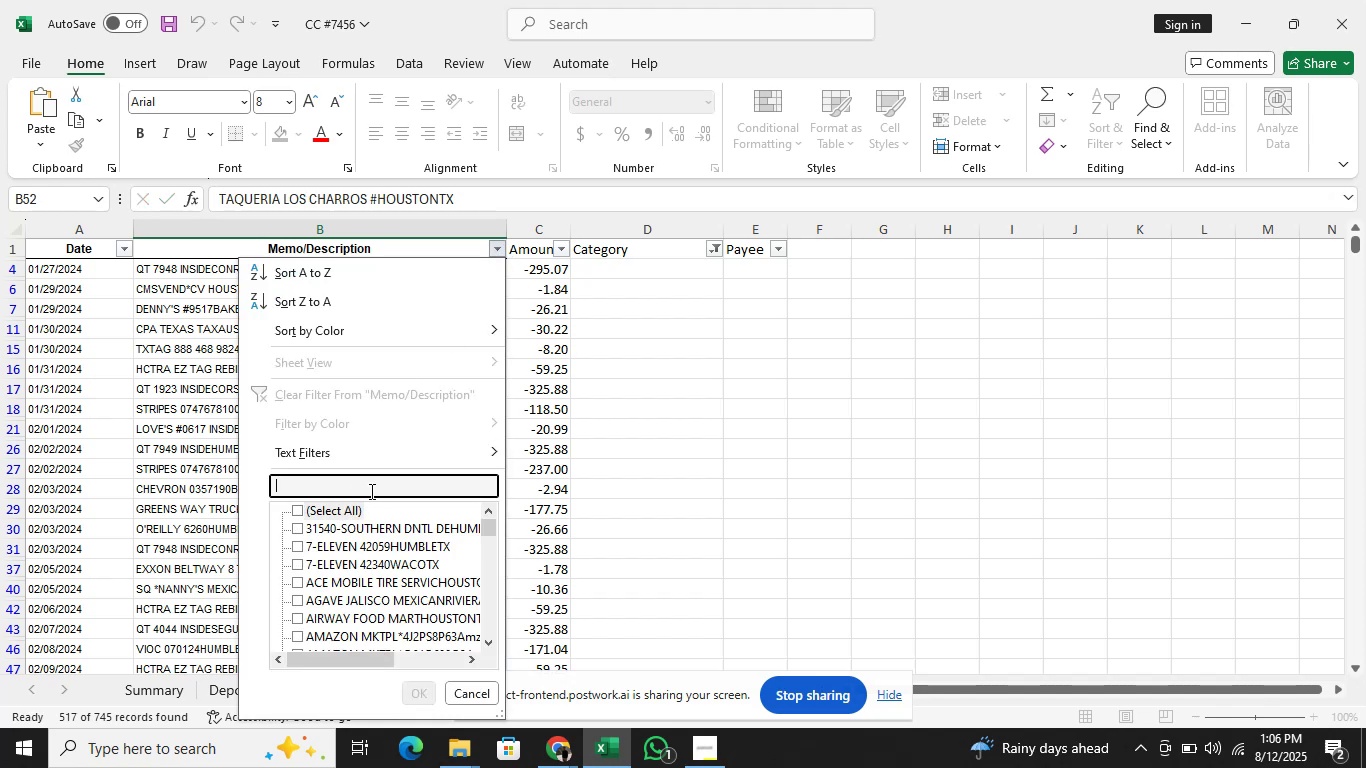 
key(Control+ControlLeft)
 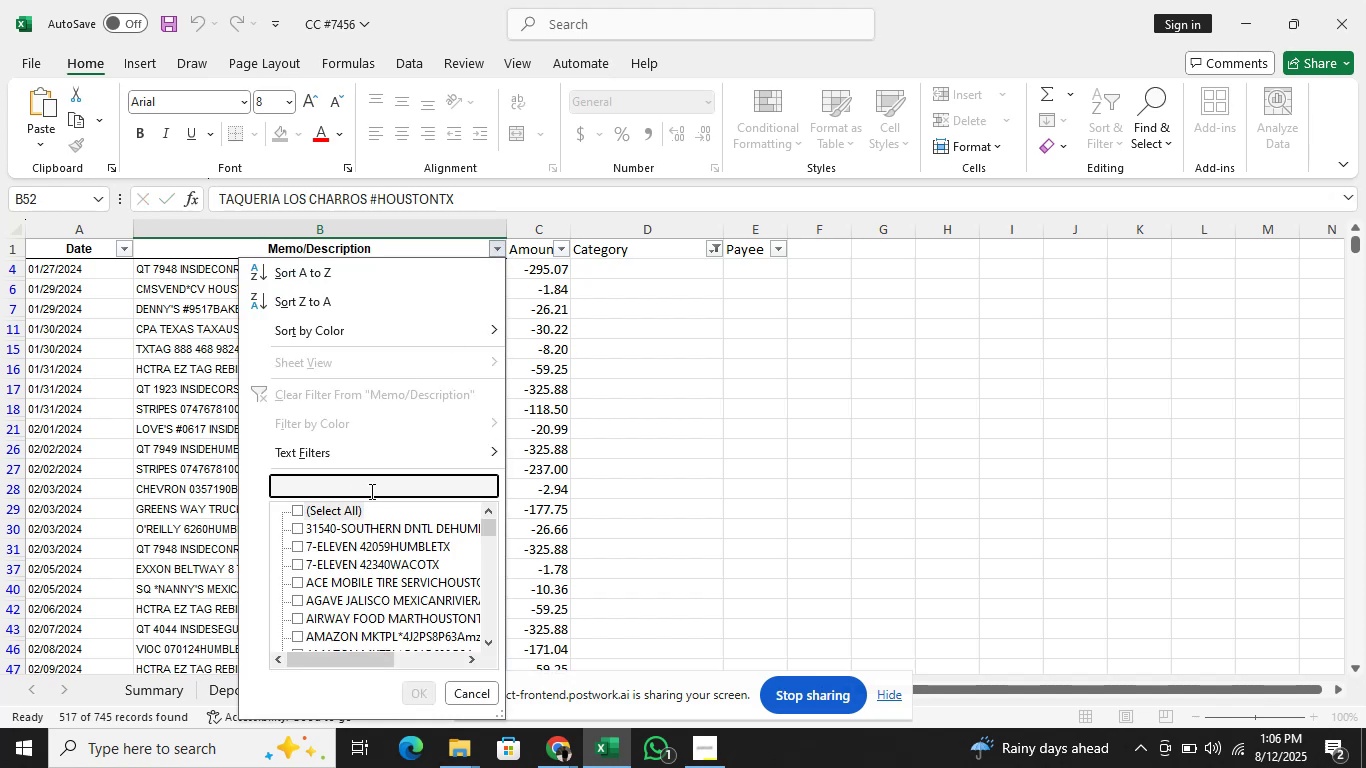 
key(Control+V)
 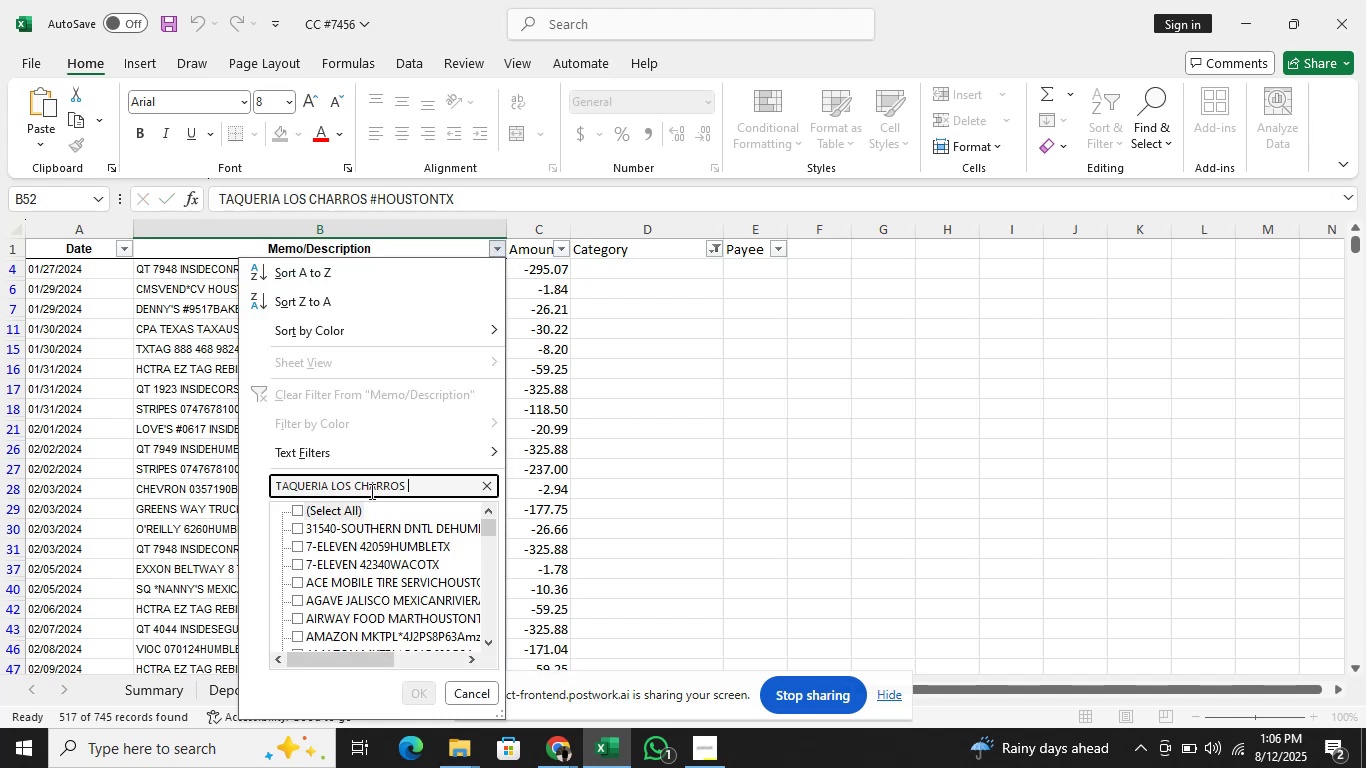 
key(Enter)
 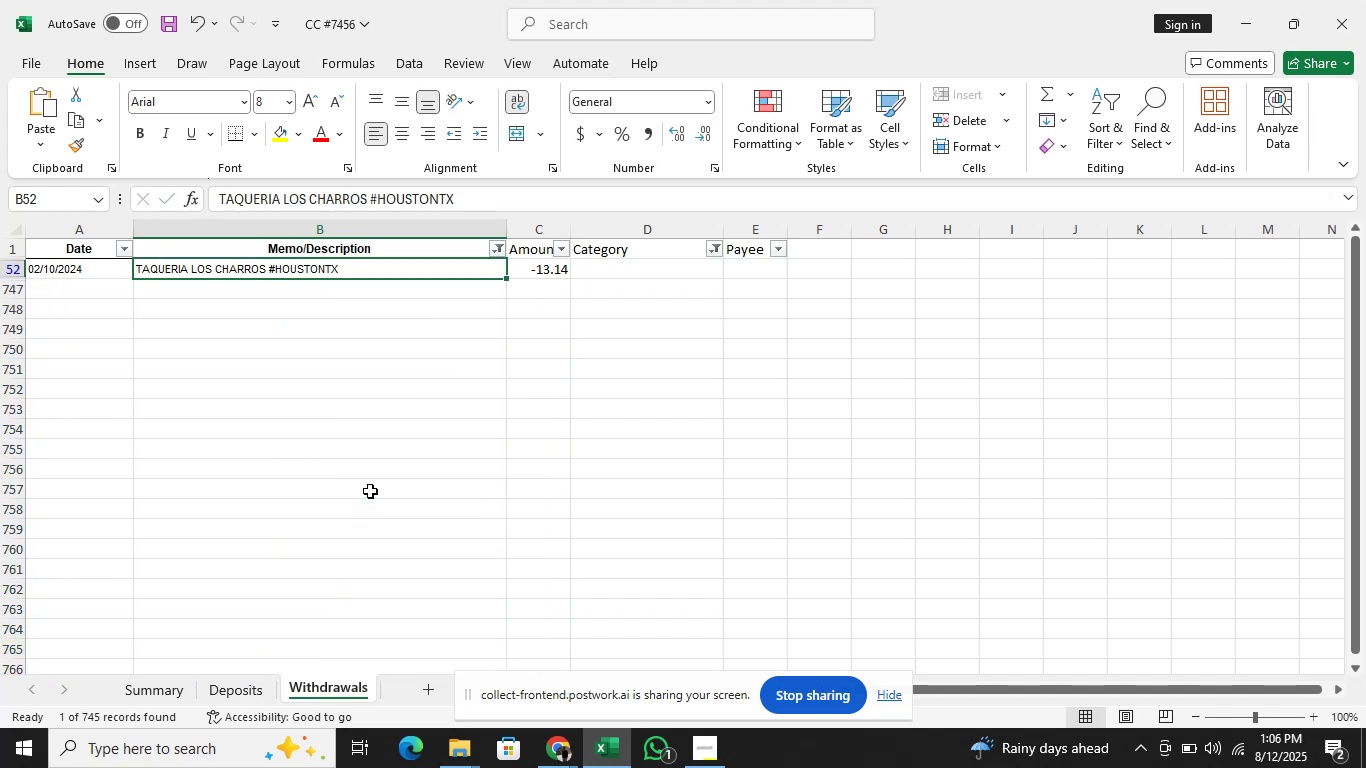 
key(ArrowRight)
 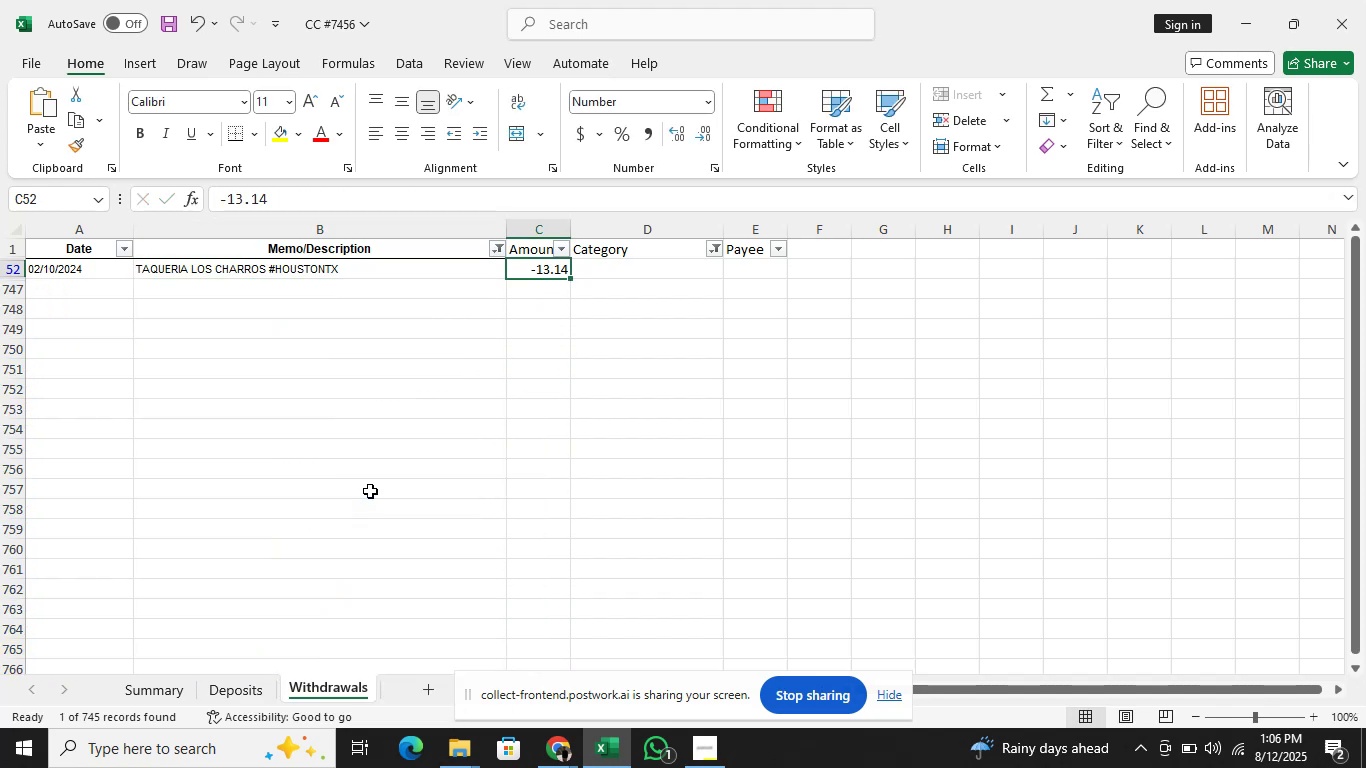 
key(ArrowRight)
 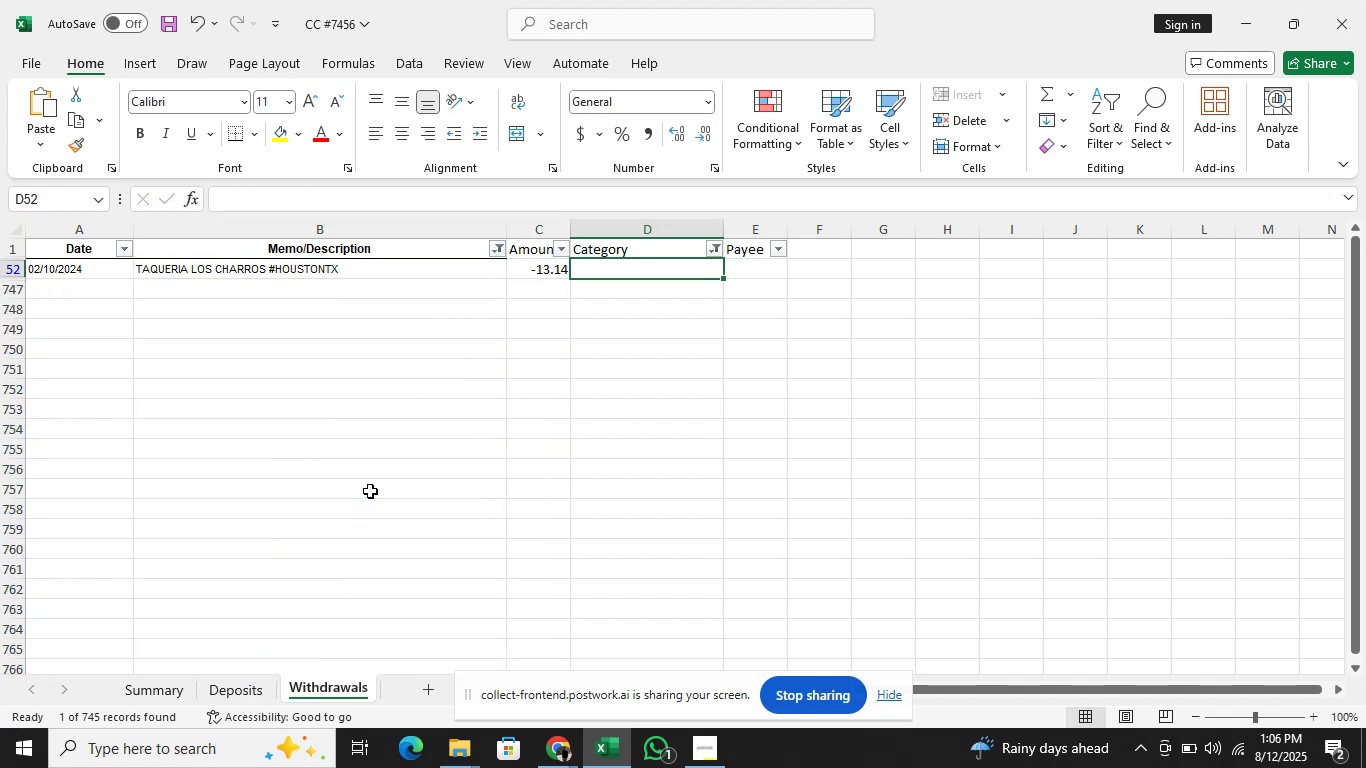 
type(me)
 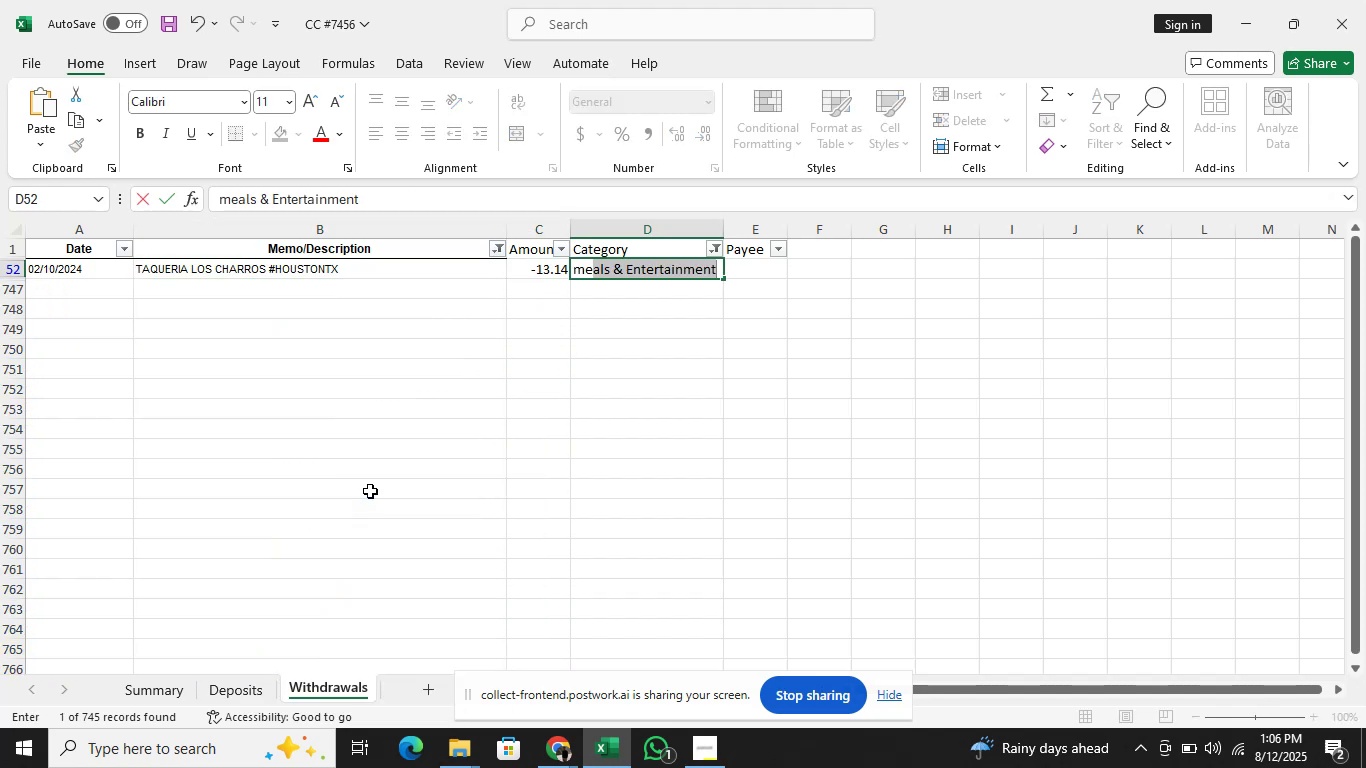 
key(Enter)
 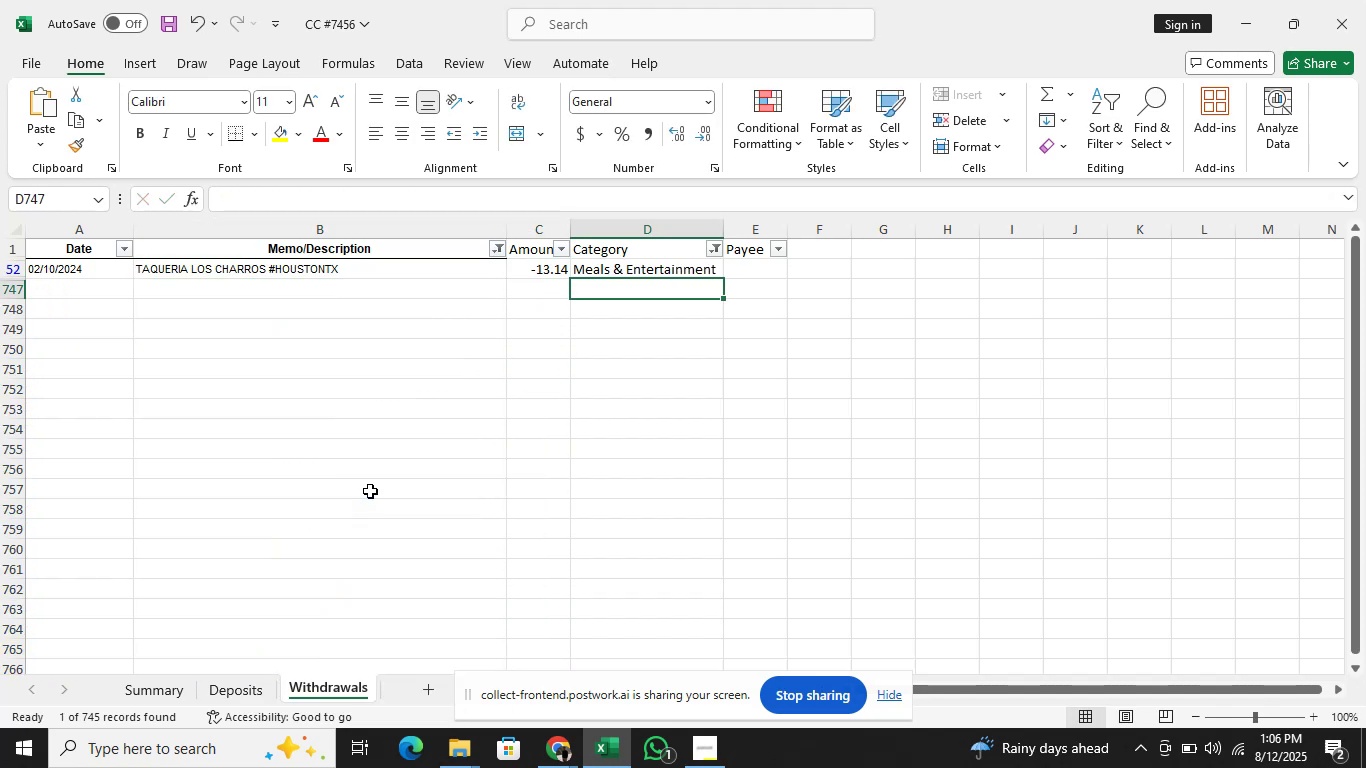 
key(ArrowUp)
 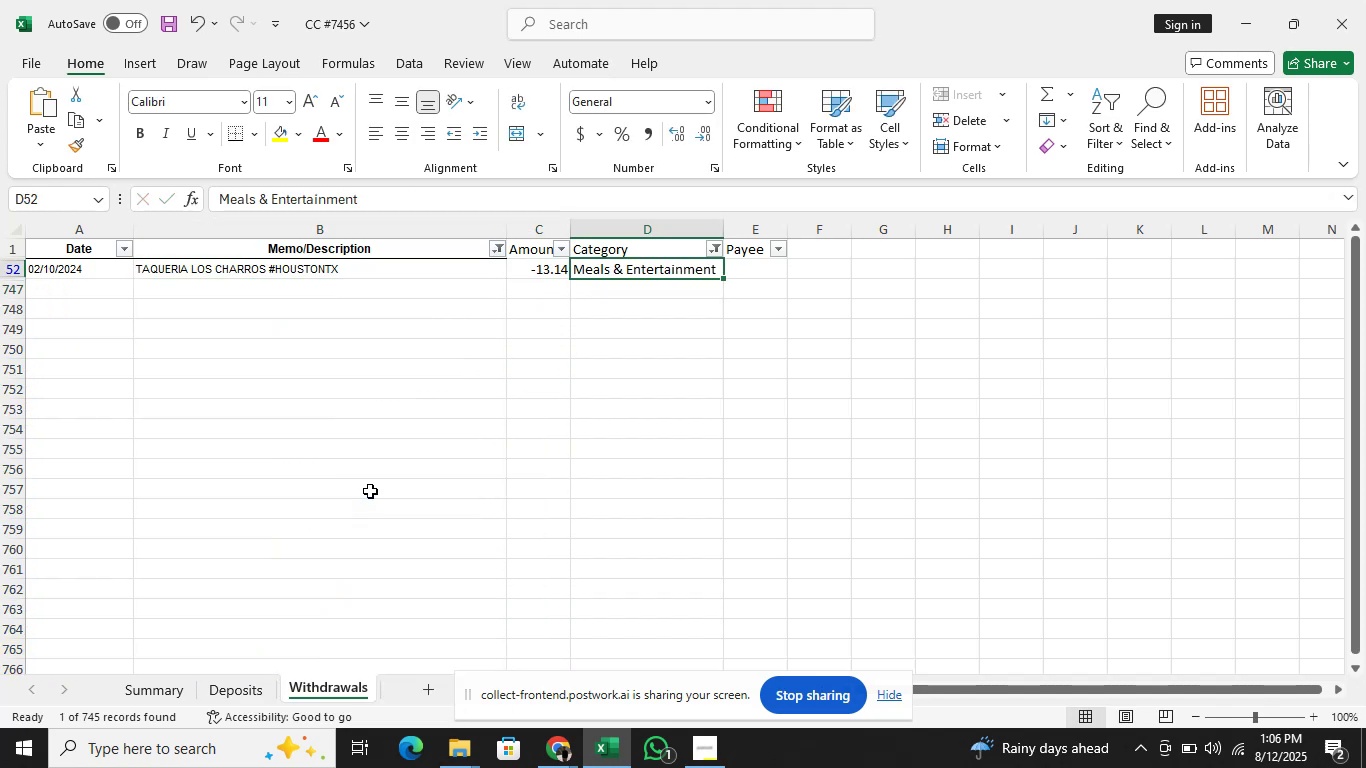 
key(Alt+AltLeft)
 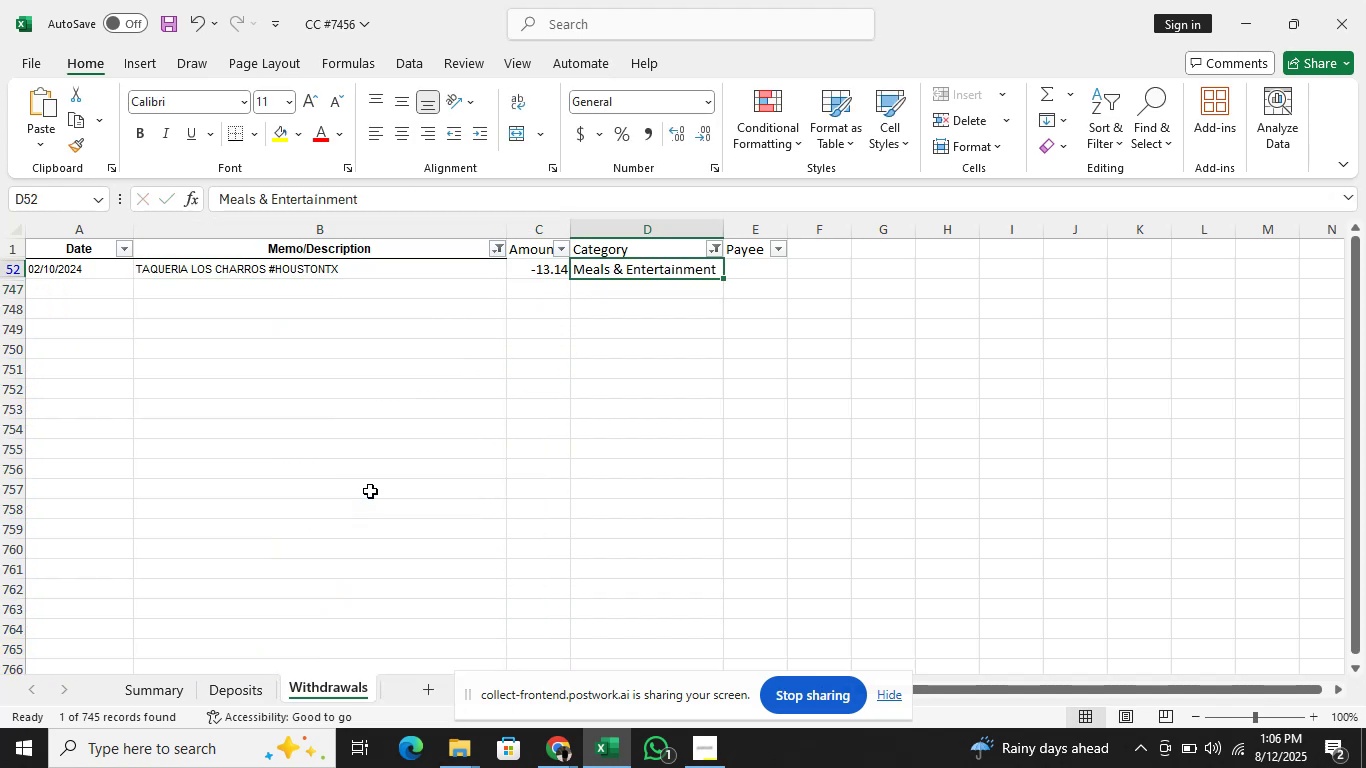 
key(Alt+Tab)
 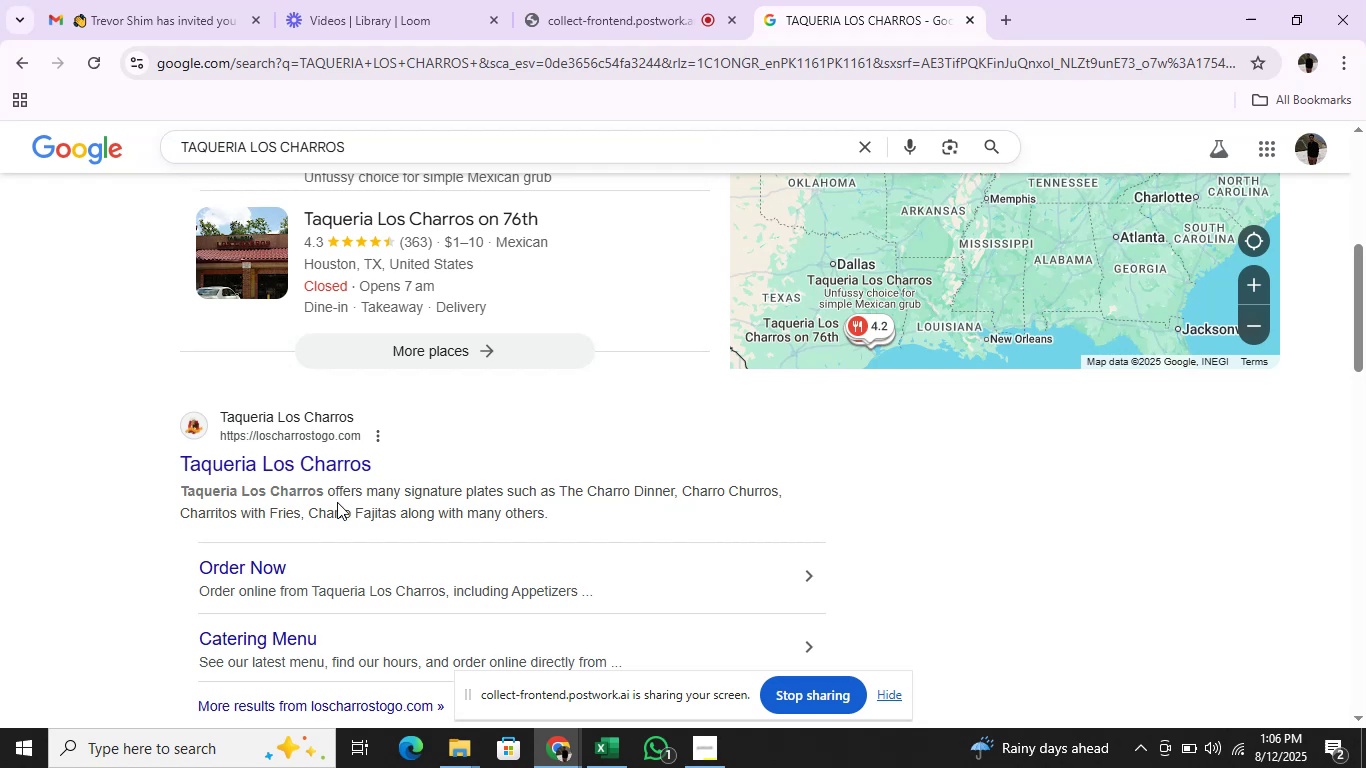 
left_click_drag(start_coordinate=[382, 459], to_coordinate=[183, 458])
 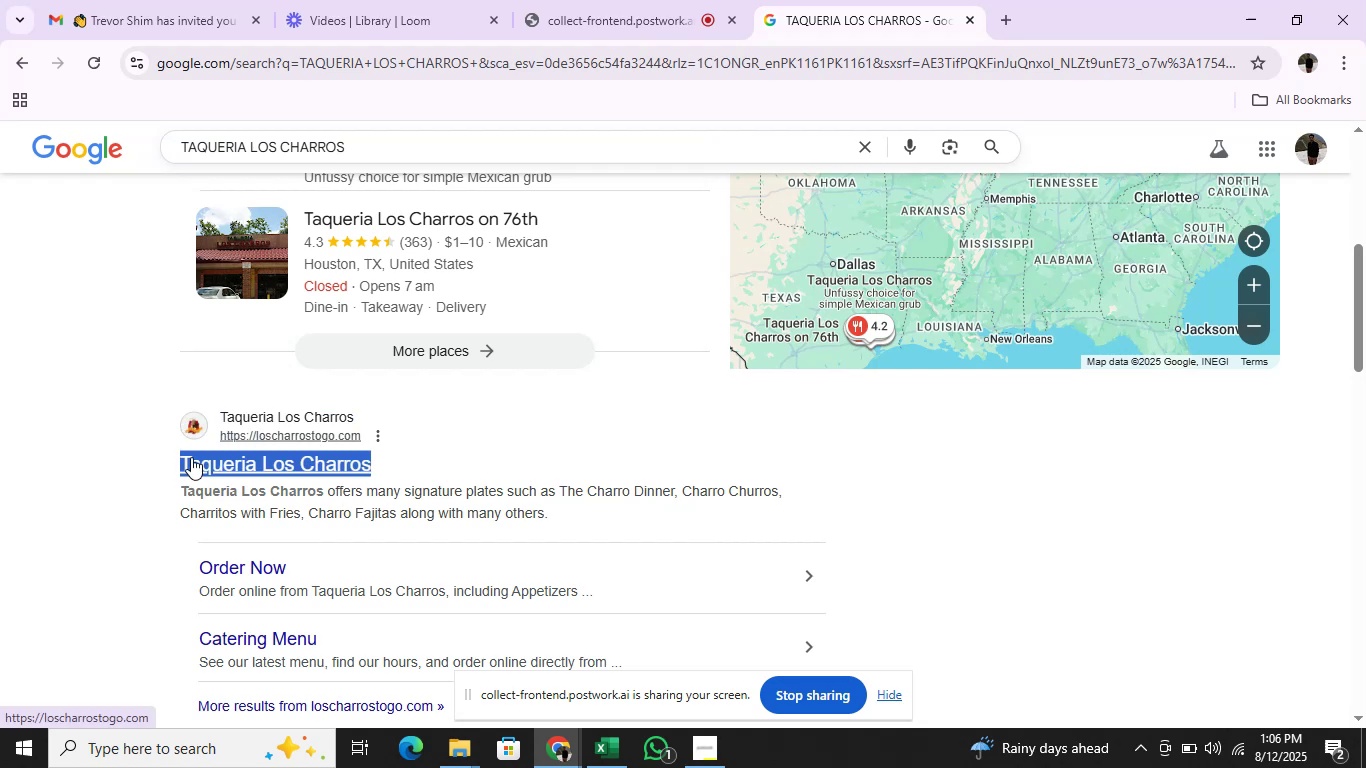 
key(Control+C)
 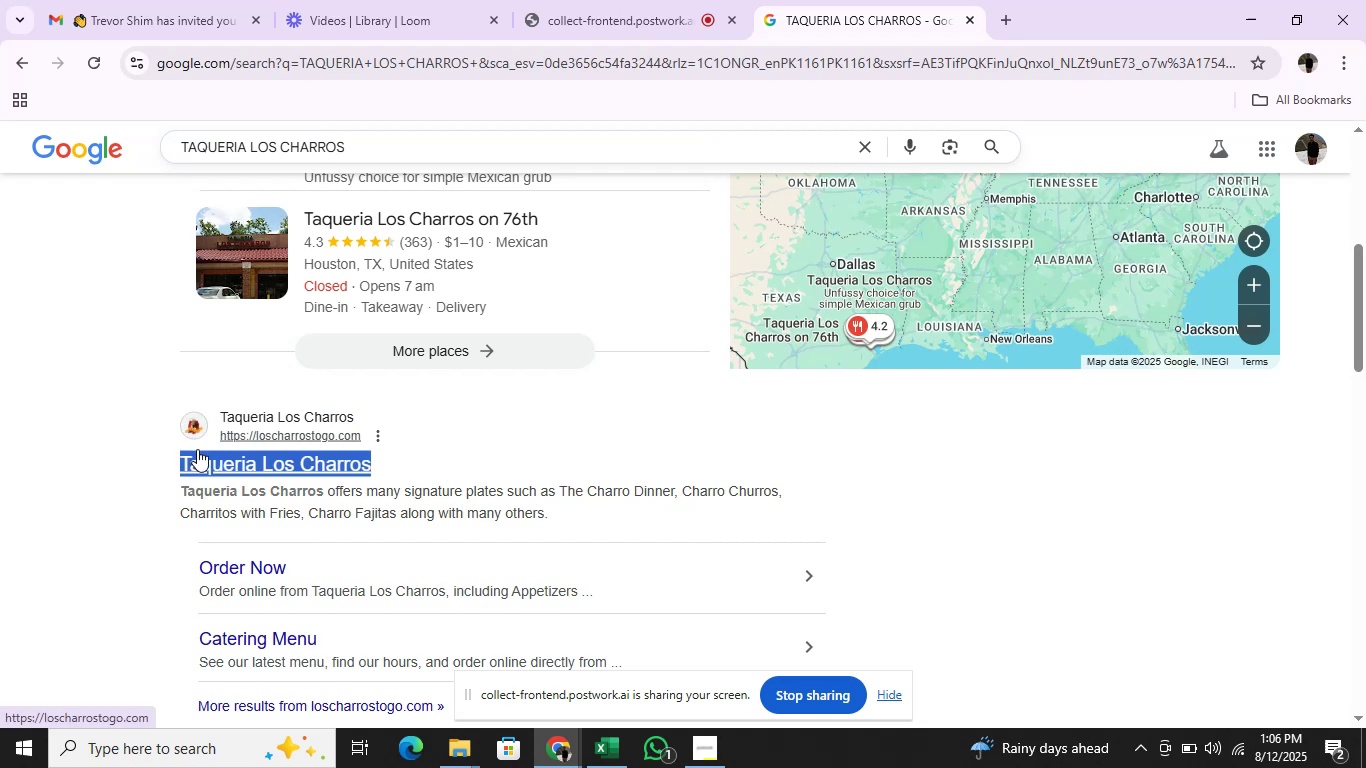 
key(Alt+Tab)
 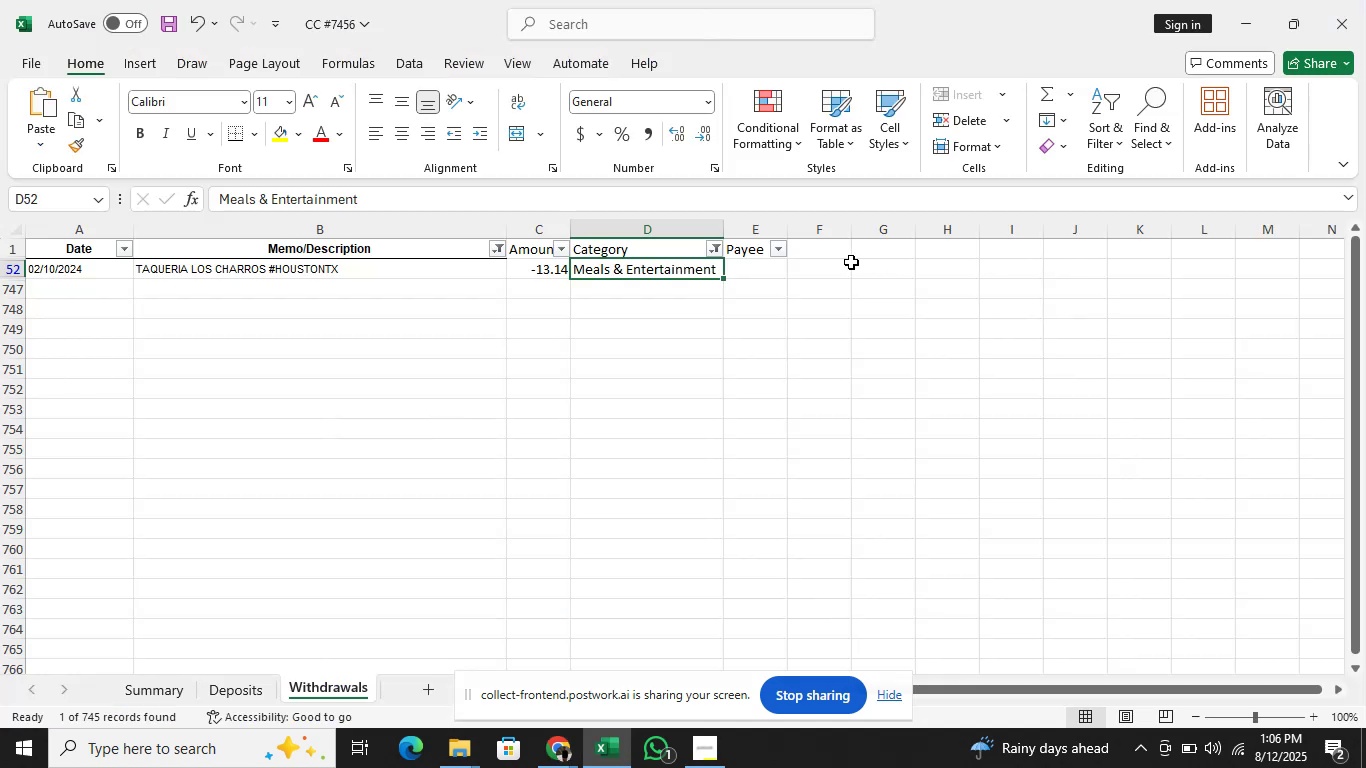 
left_click([782, 271])
 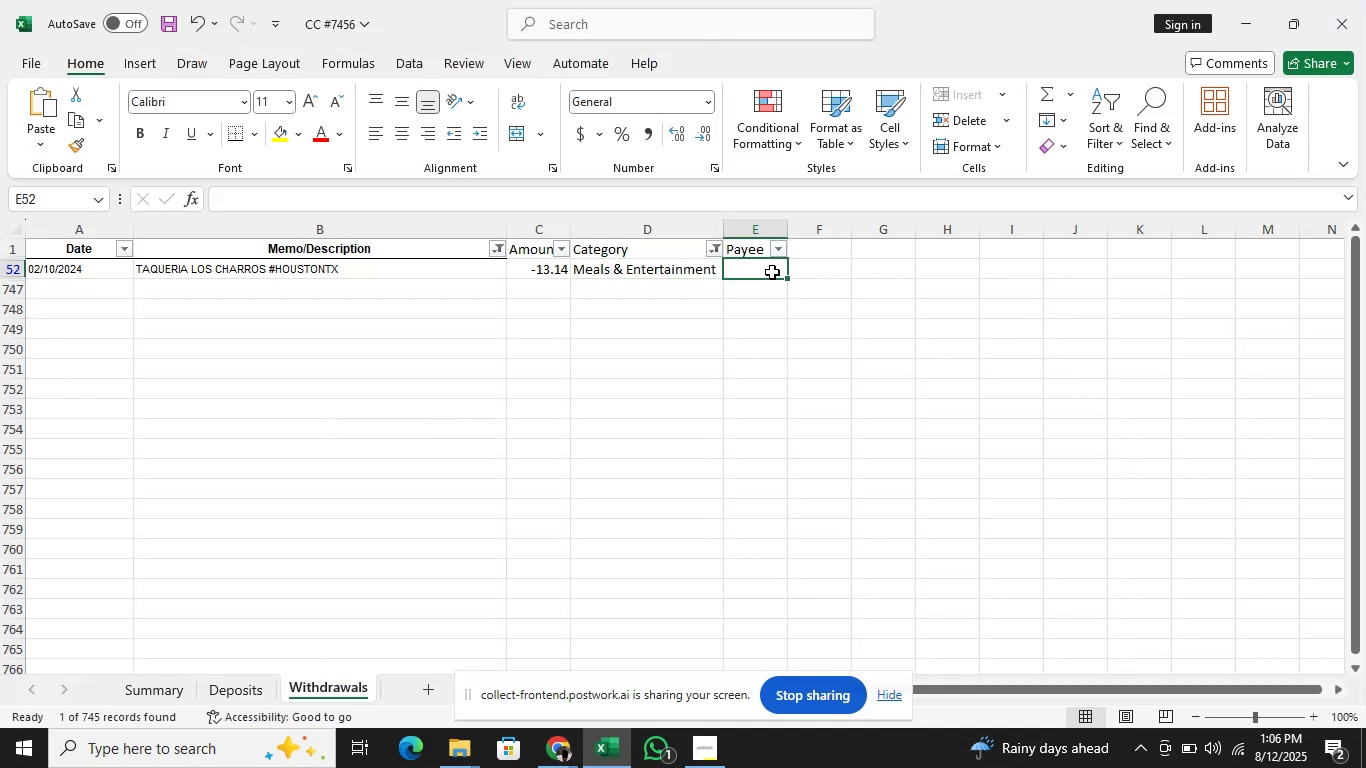 
key(Control+V)
 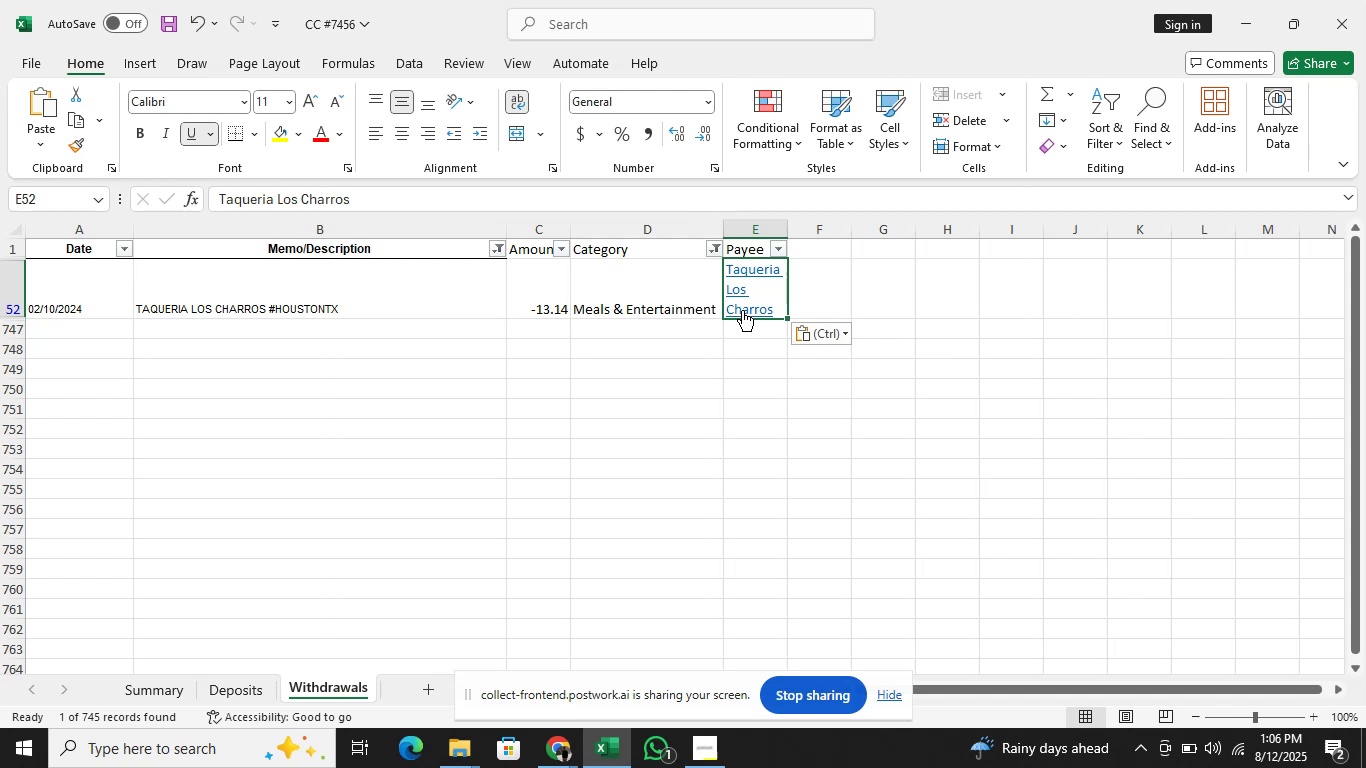 
key(Control+Z)
 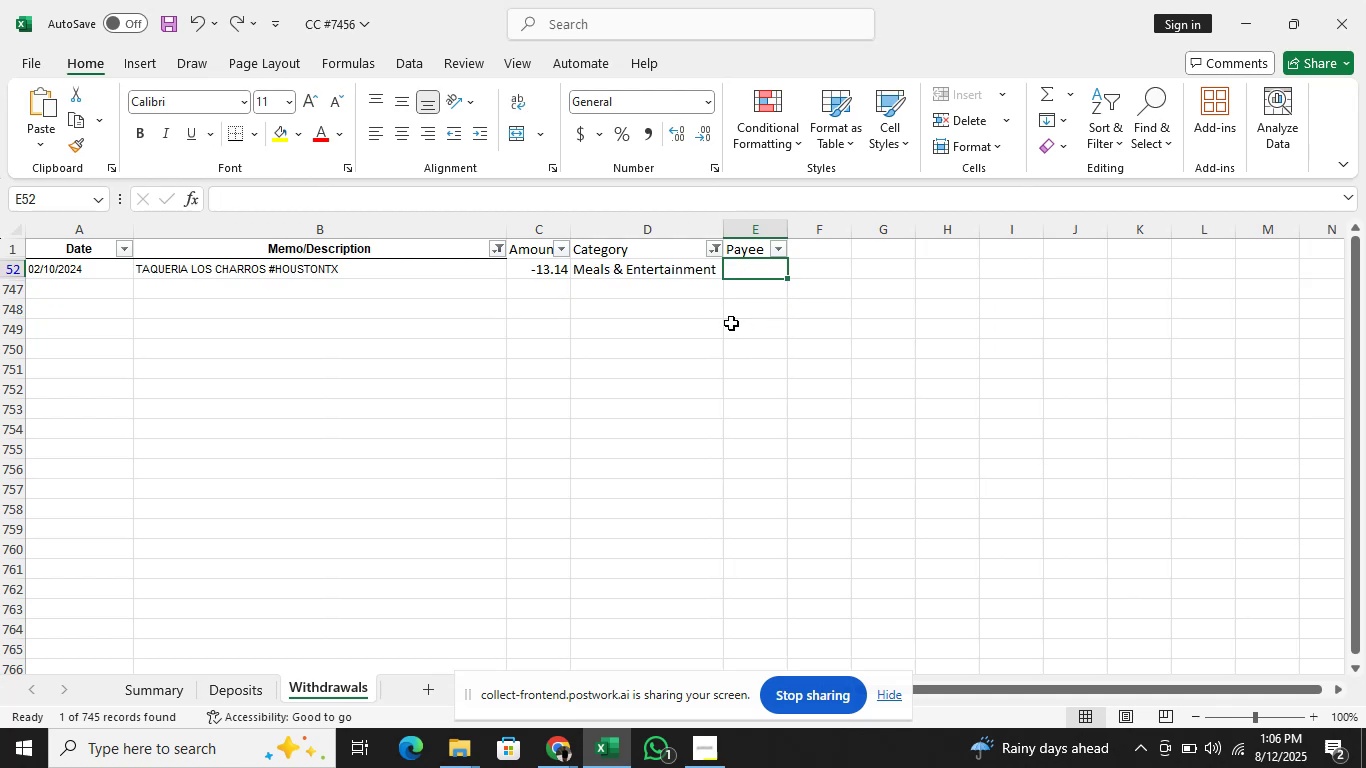 
key(Alt+Control+V)
 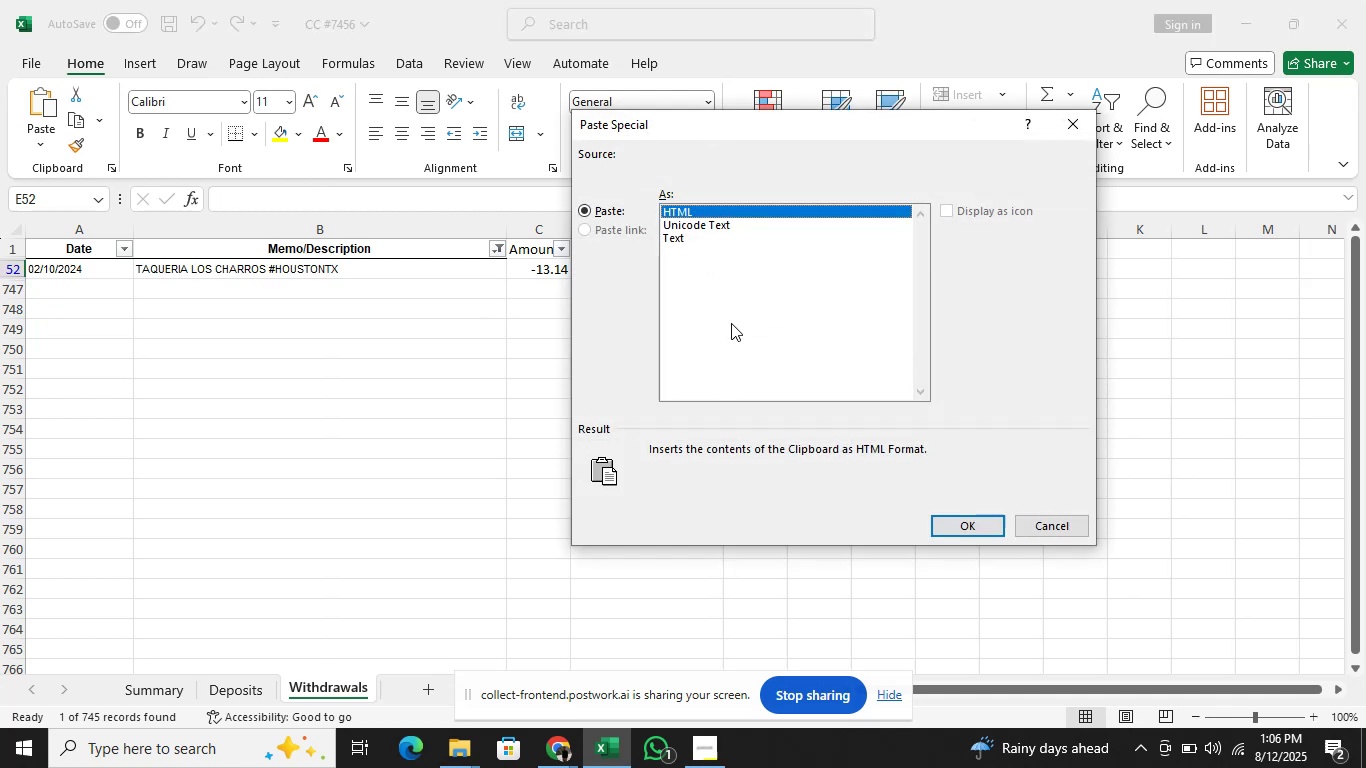 
key(V)
 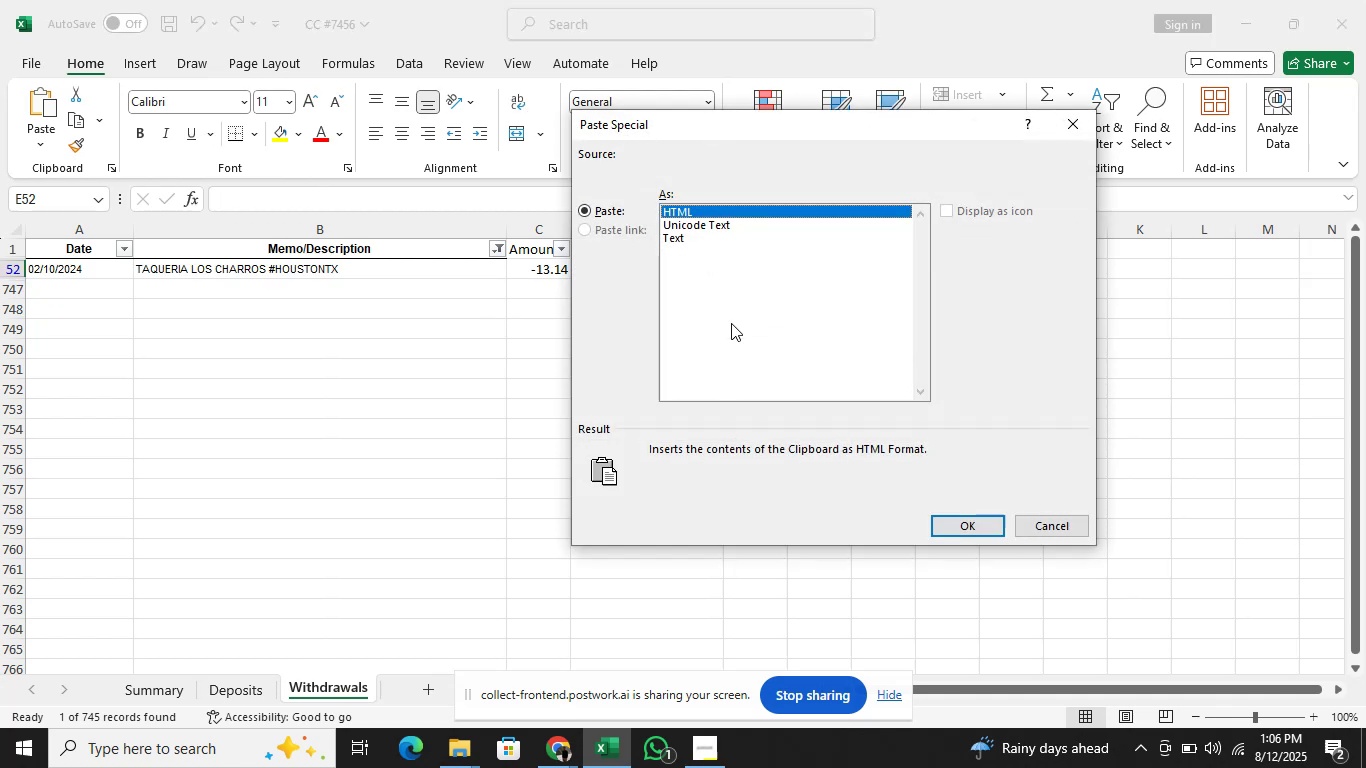 
key(Enter)
 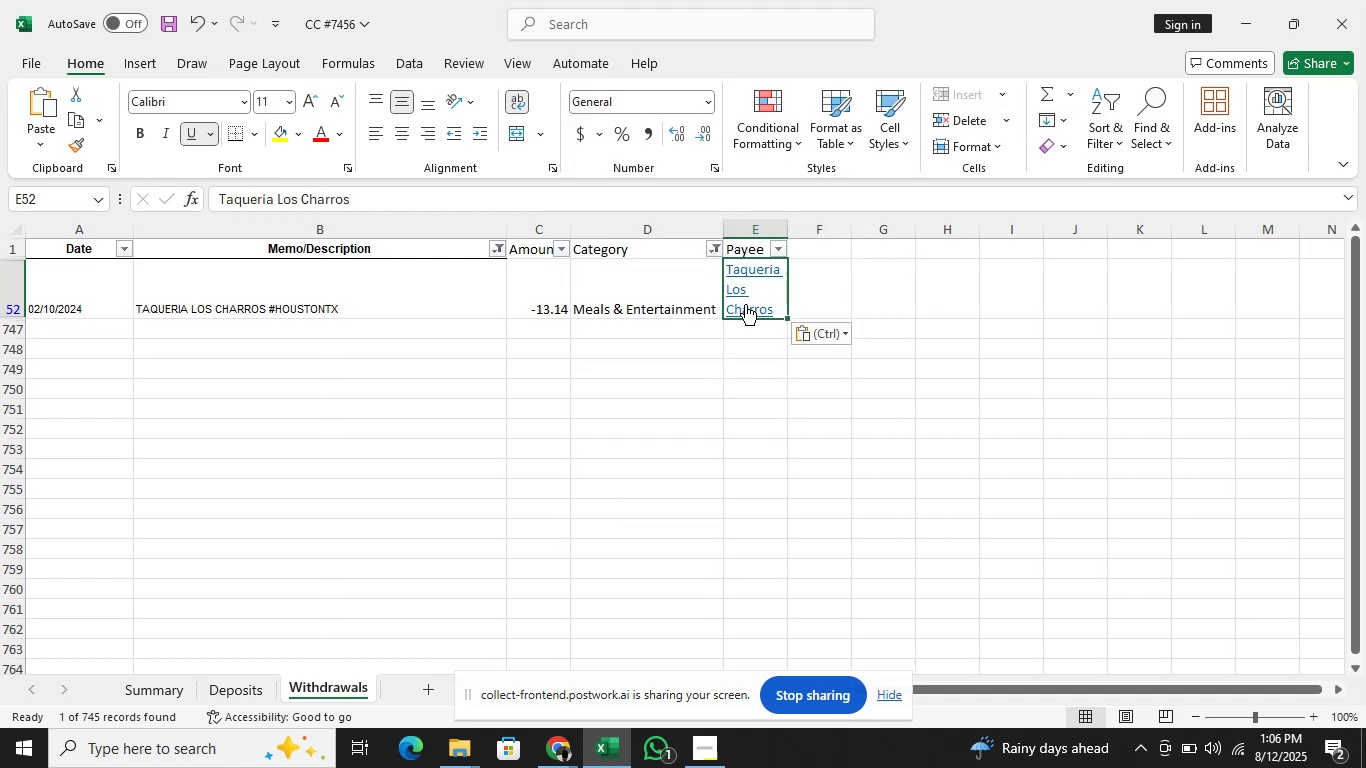 
left_click([837, 342])
 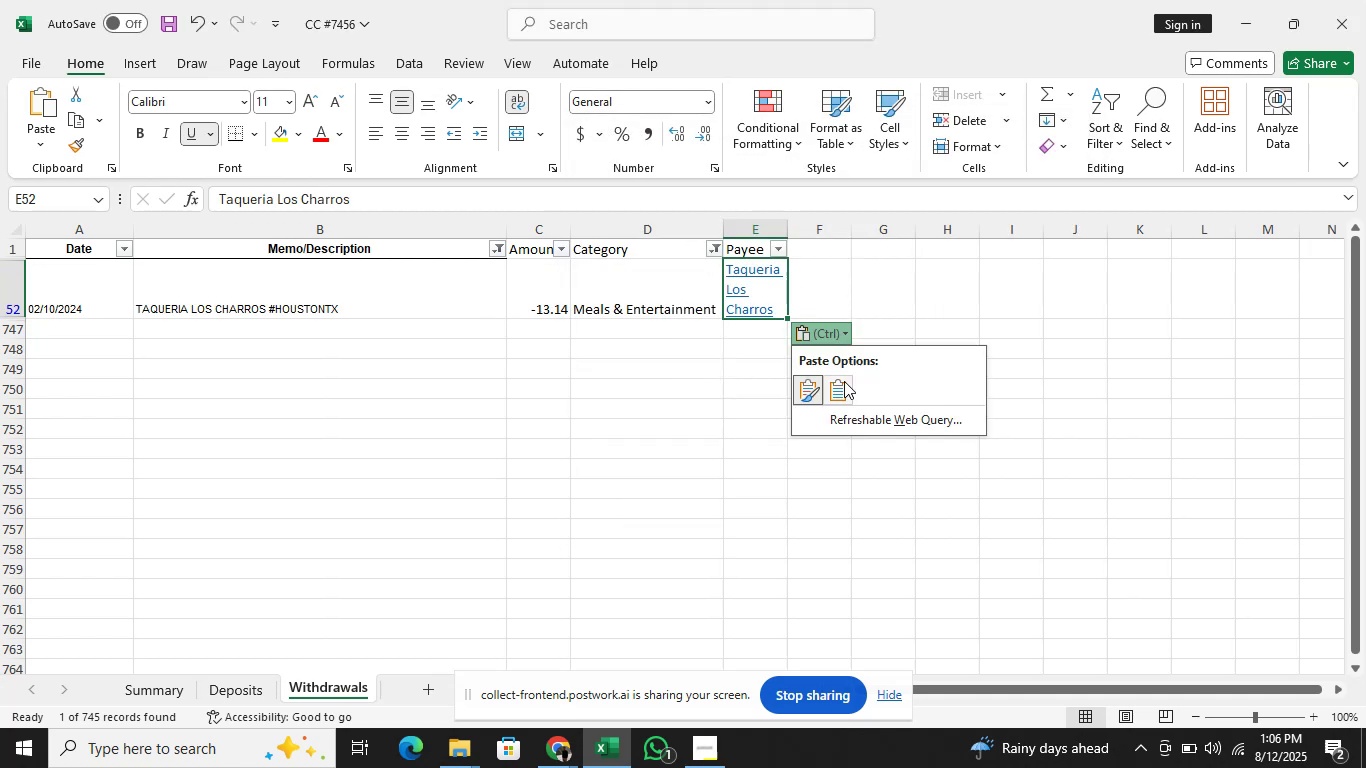 
left_click([831, 386])
 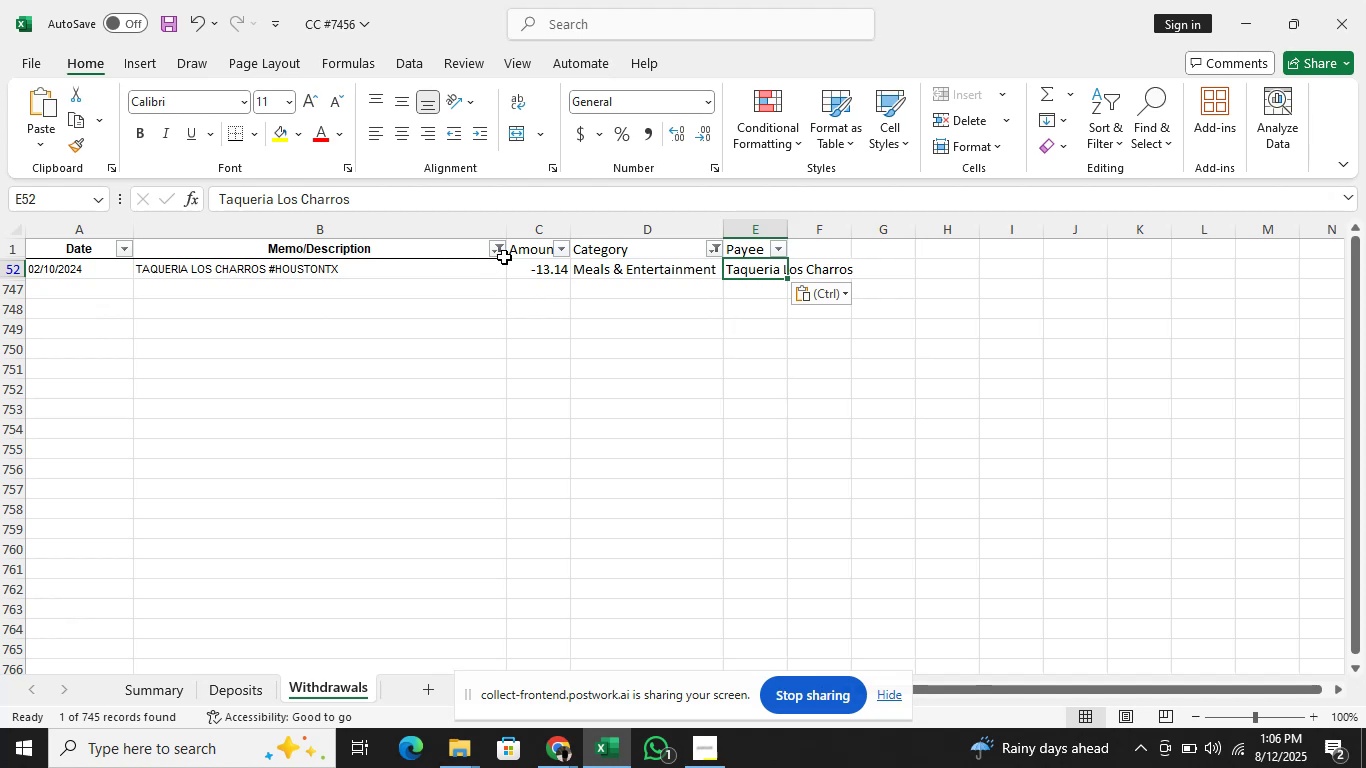 
left_click([507, 253])
 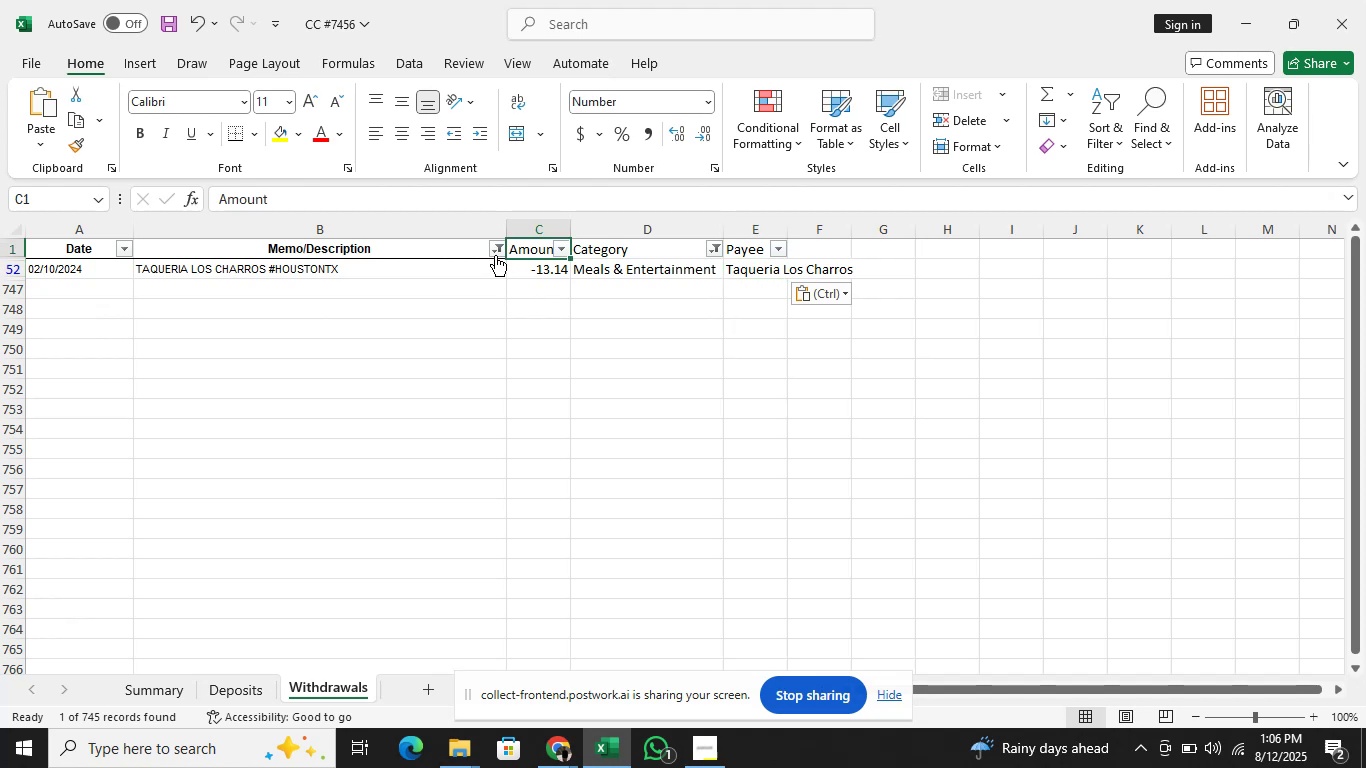 
left_click([495, 255])
 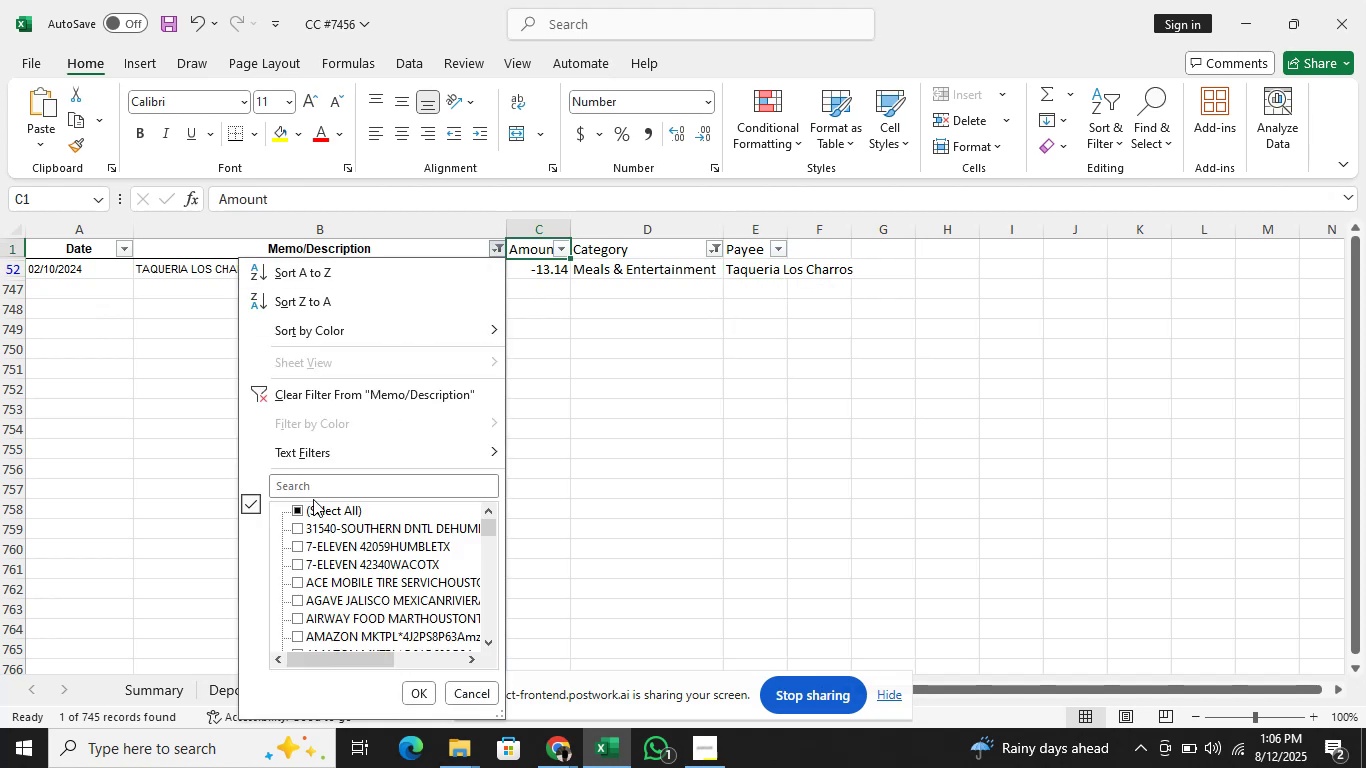 
double_click([313, 499])
 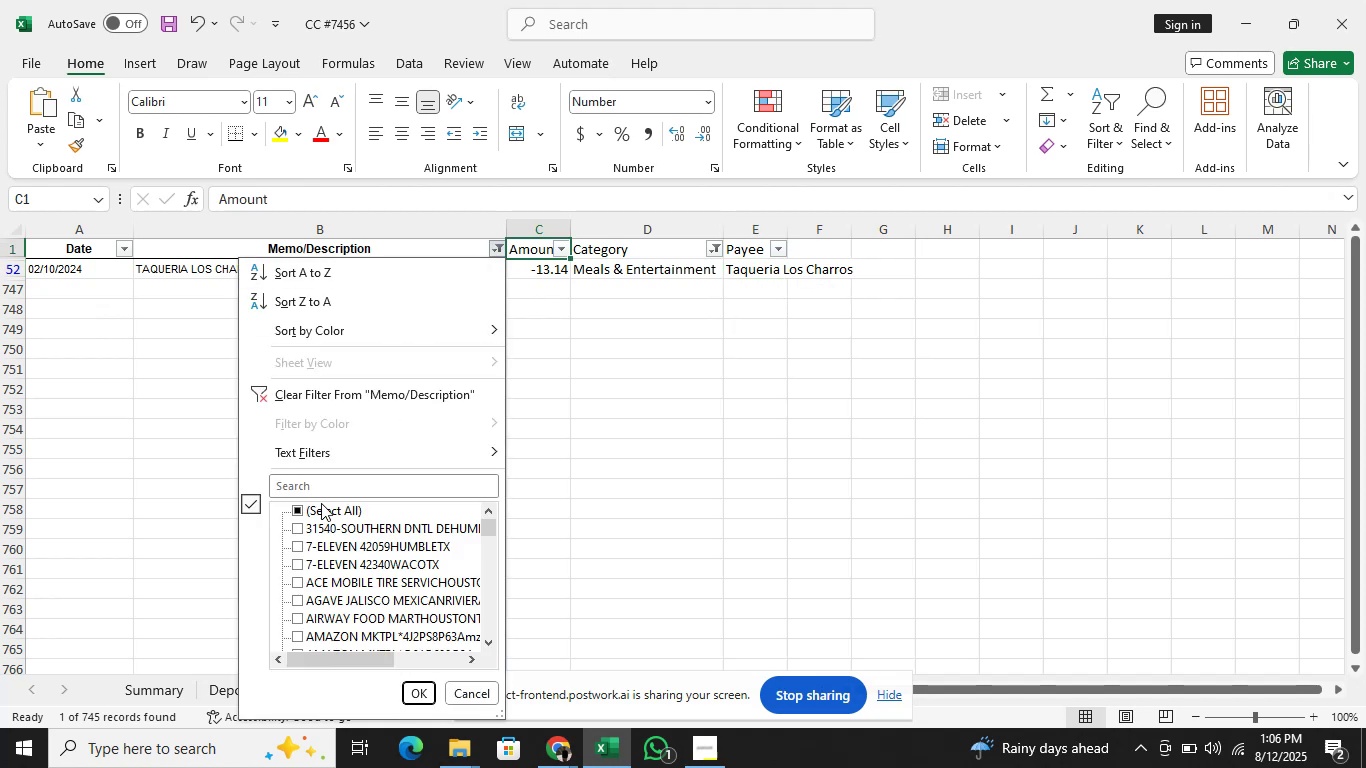 
triple_click([321, 503])
 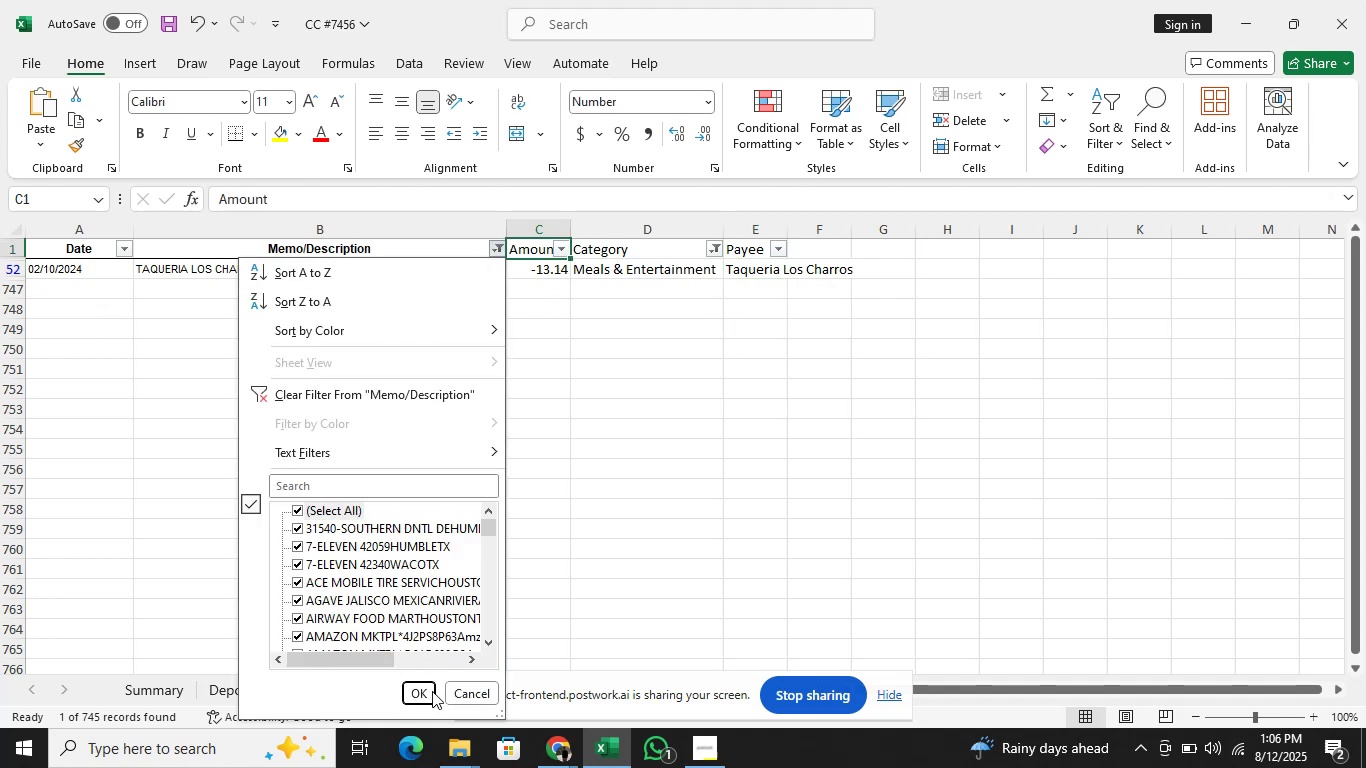 
left_click([429, 695])
 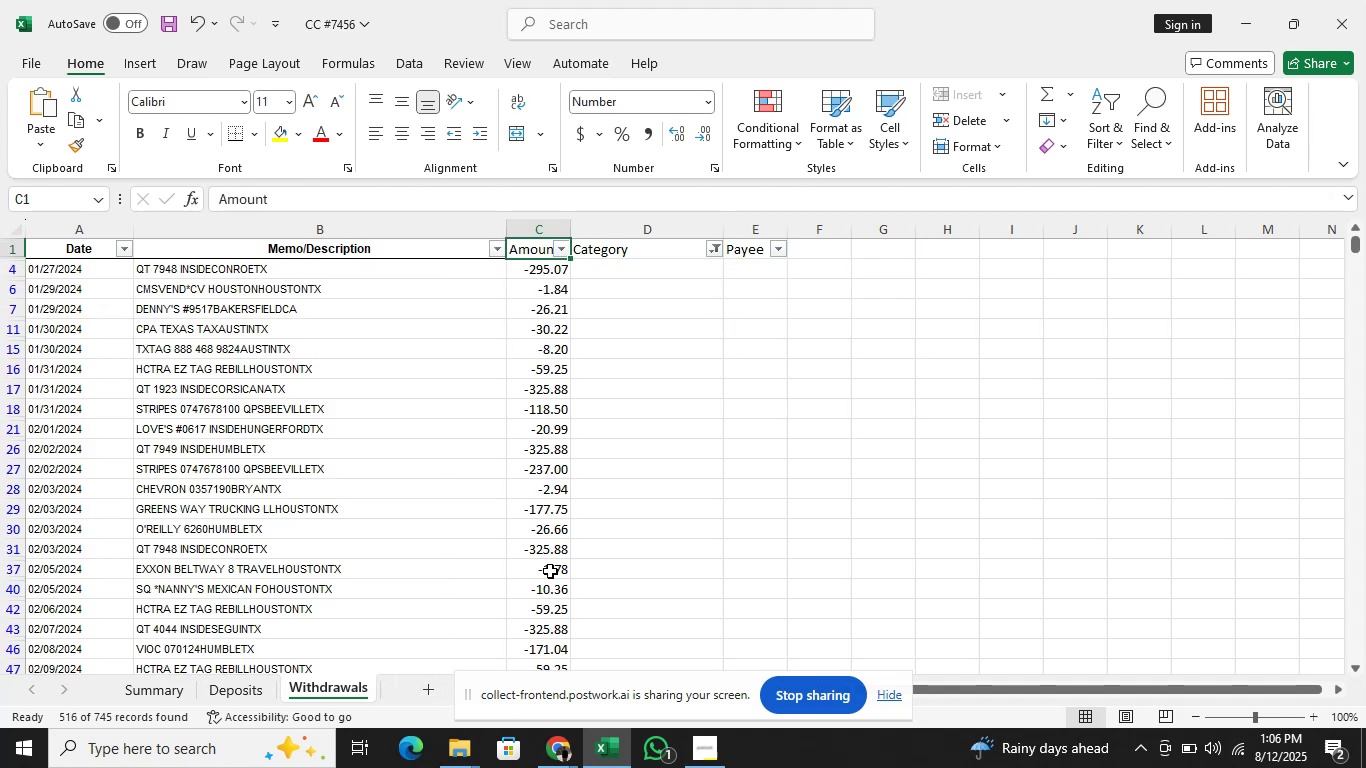 
scroll: coordinate [779, 379], scroll_direction: down, amount: 5.0
 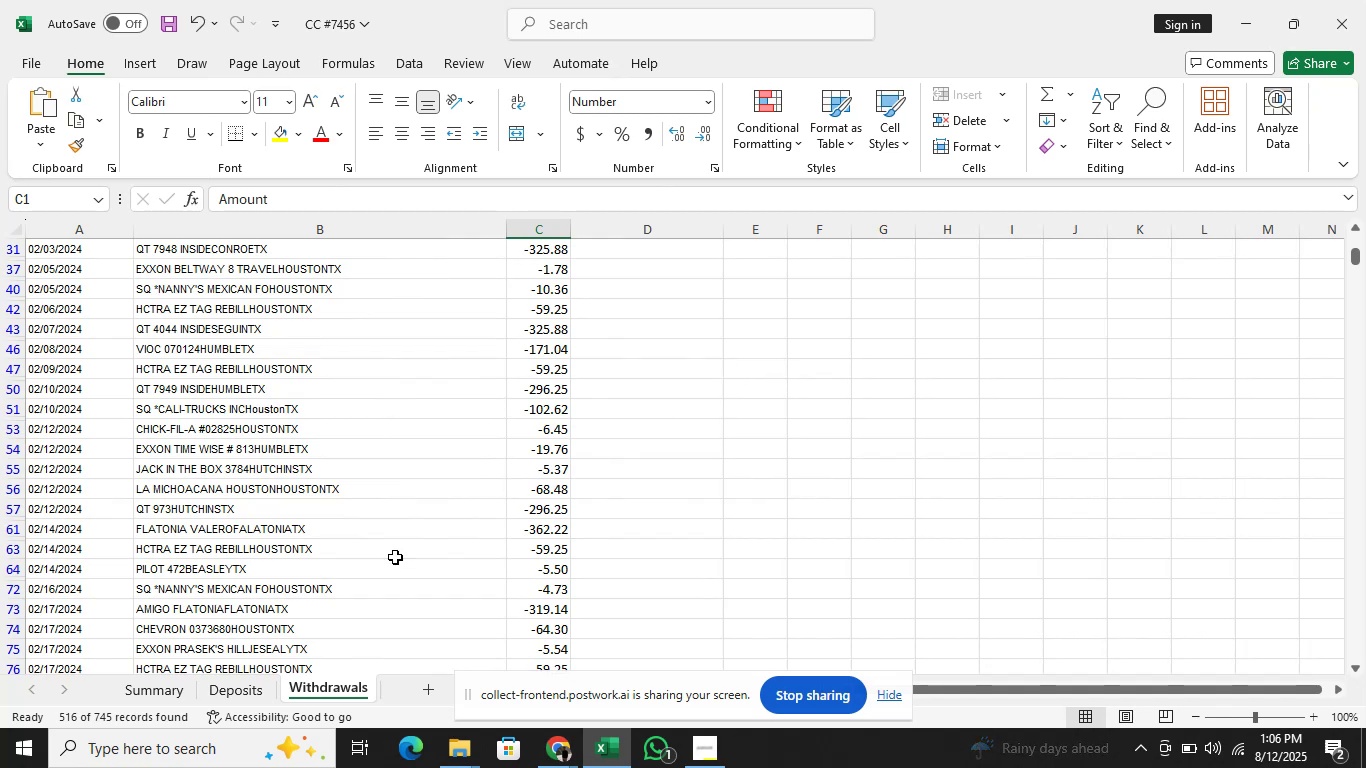 
left_click([332, 609])
 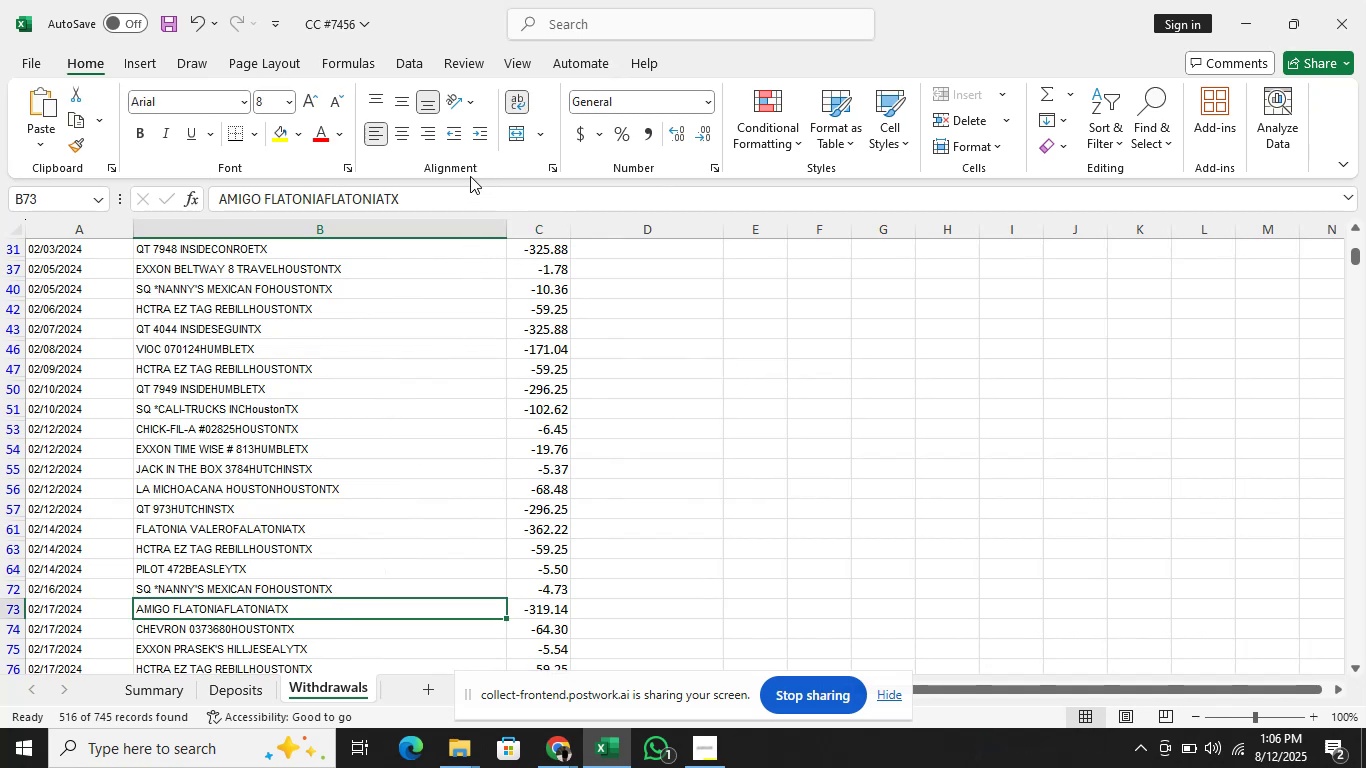 
left_click_drag(start_coordinate=[403, 194], to_coordinate=[216, 194])
 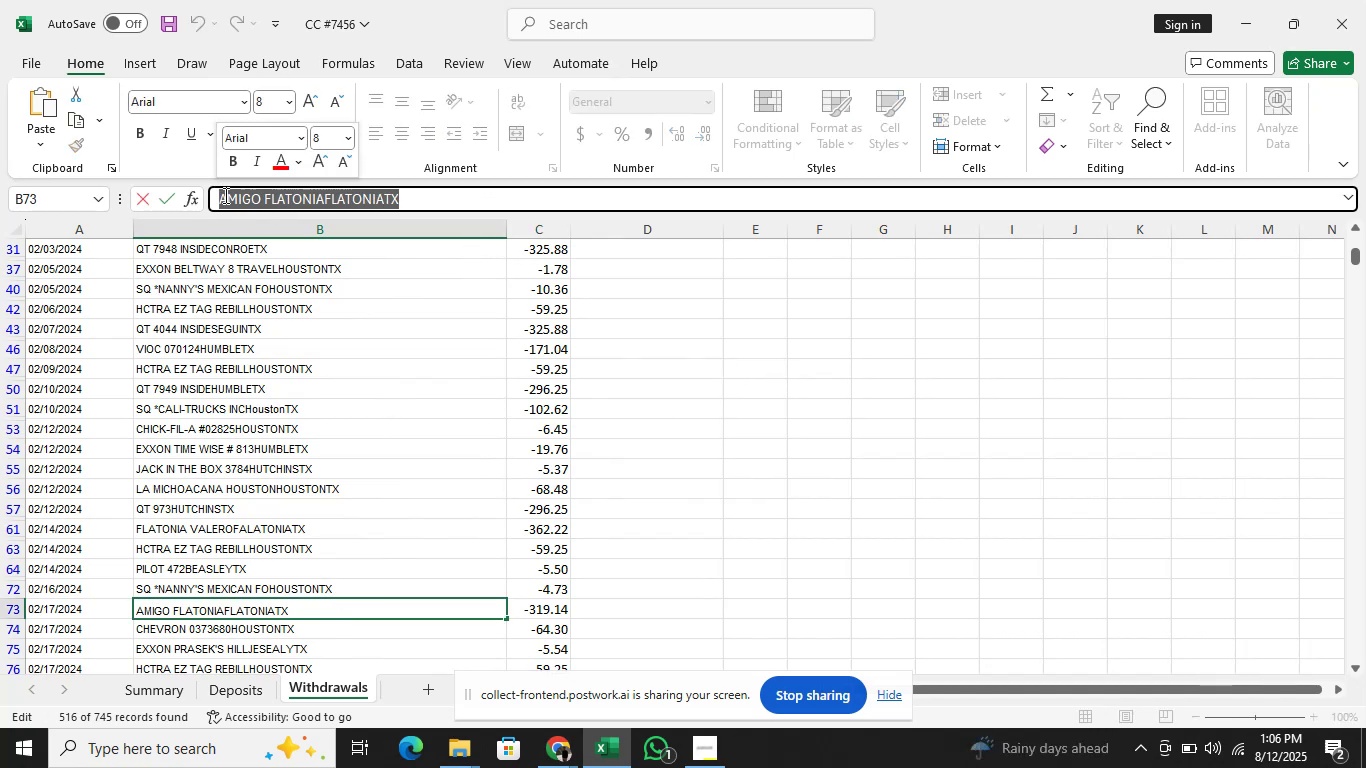 
key(Control+C)
 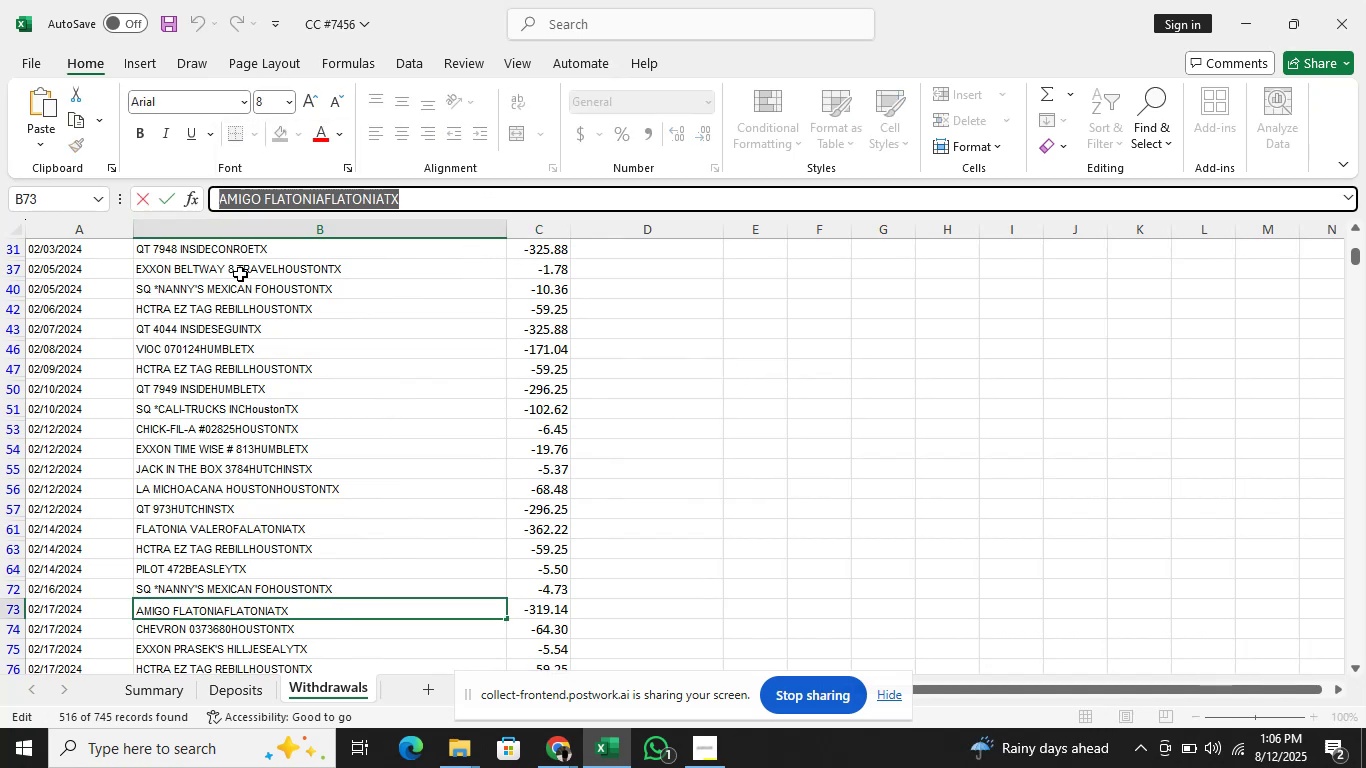 
key(Alt+Tab)
 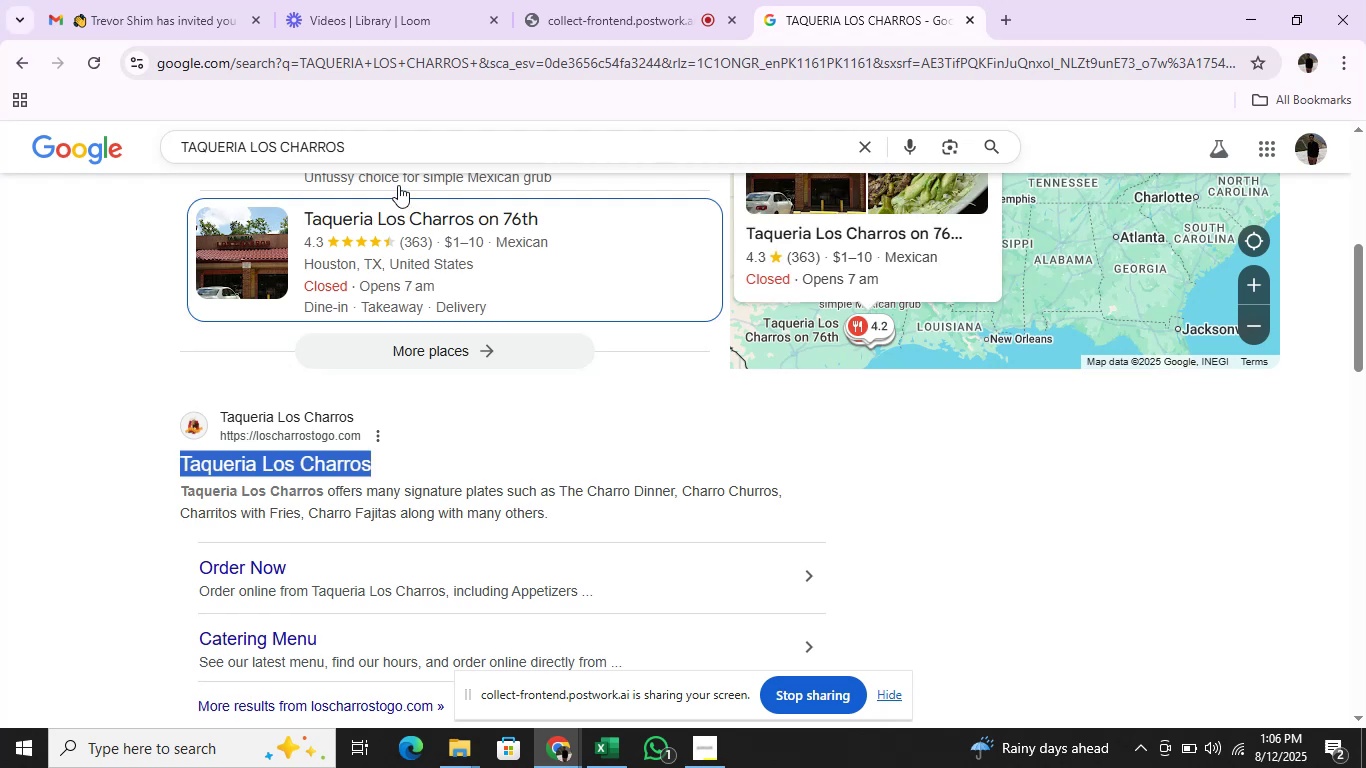 
left_click([417, 149])
 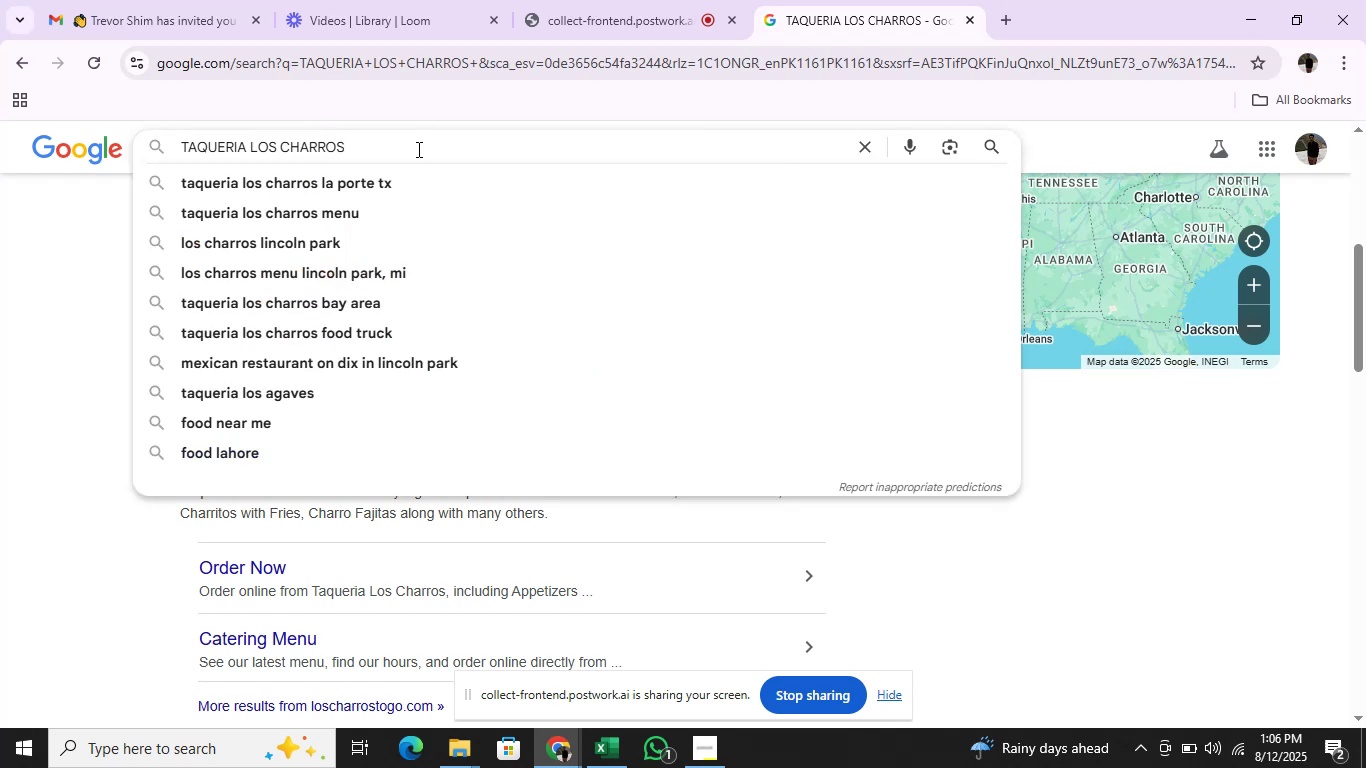 
hold_key(key=Backspace, duration=1.53)
 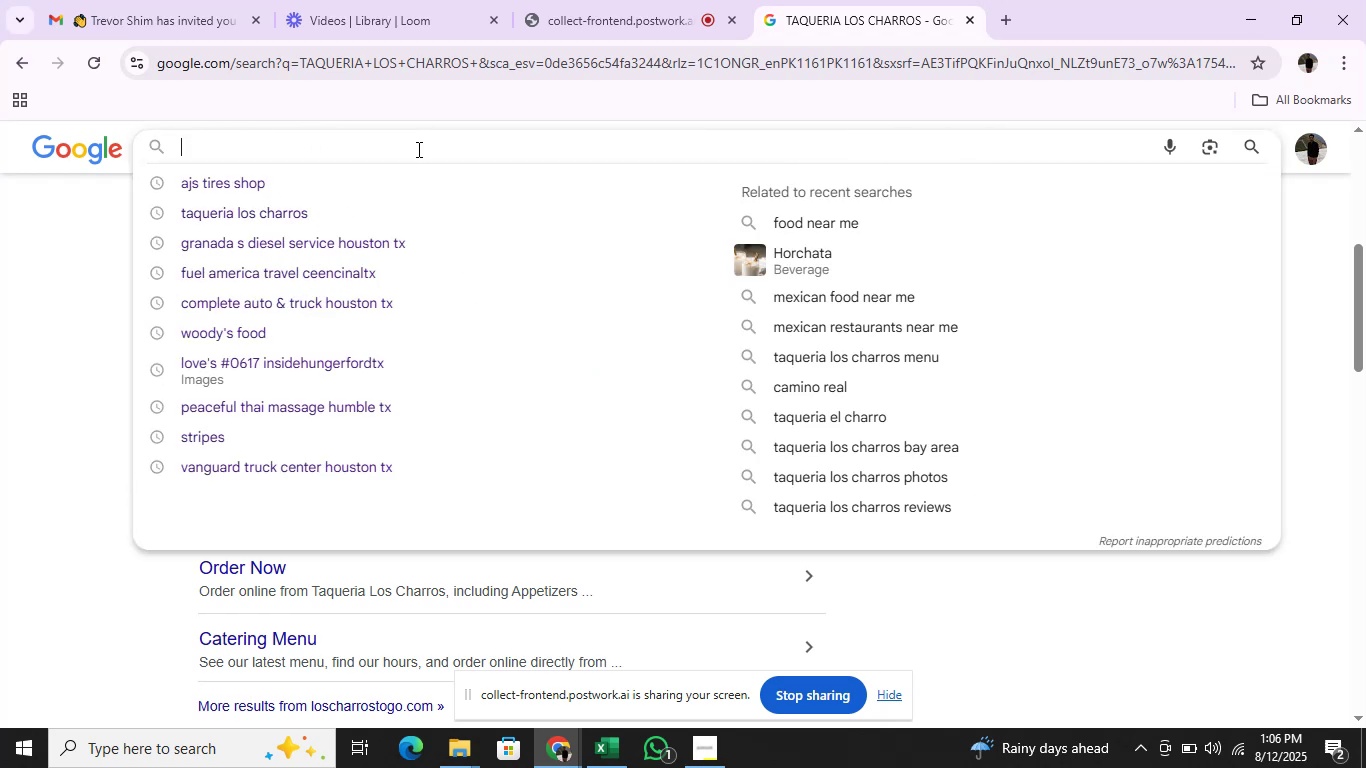 
key(Backspace)
 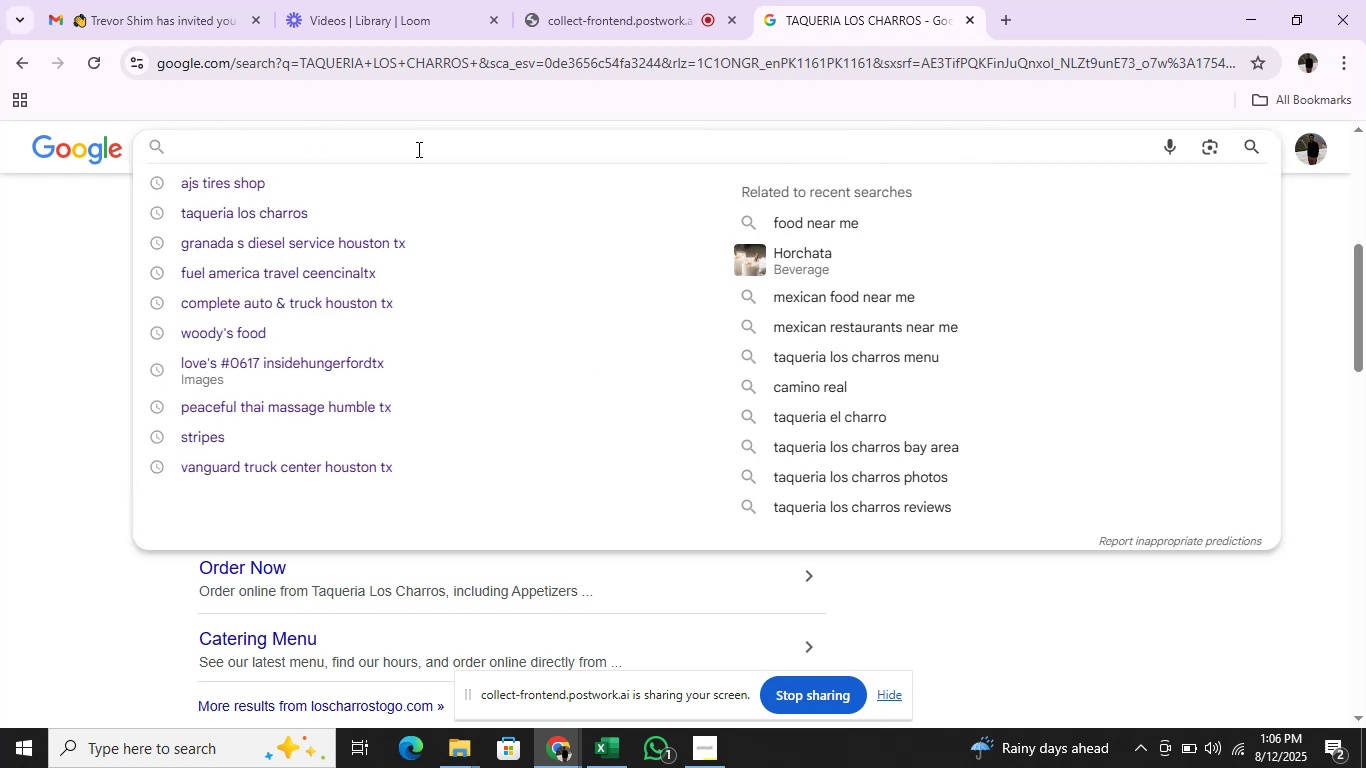 
key(Control+ControlLeft)
 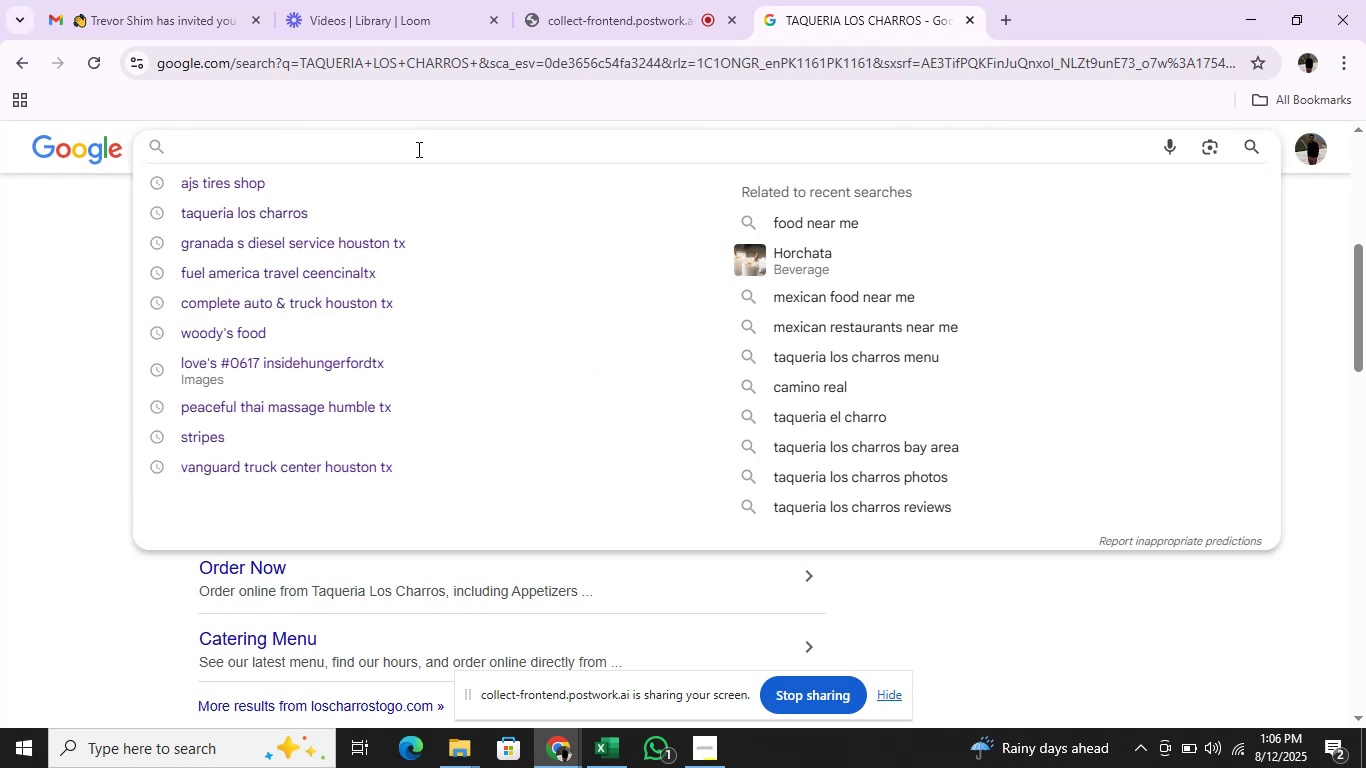 
key(Control+V)
 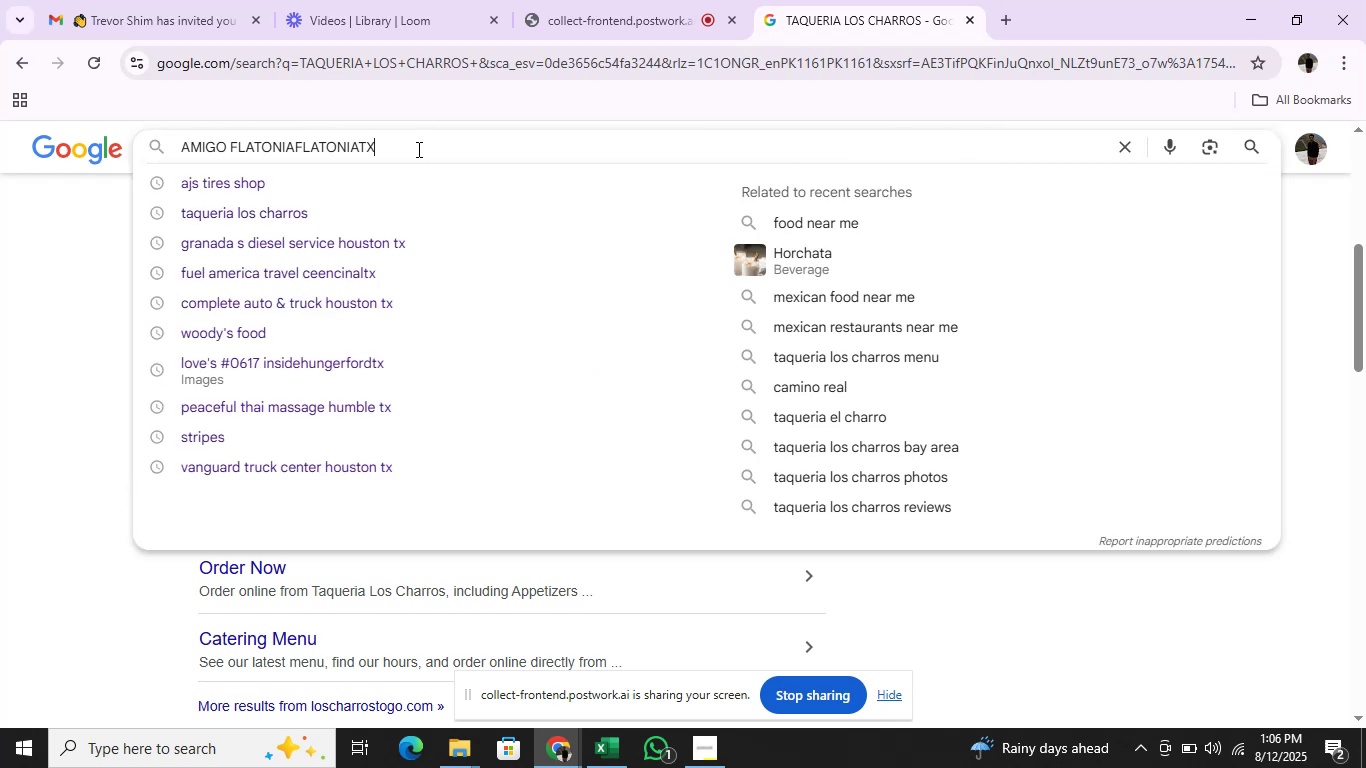 
key(Enter)
 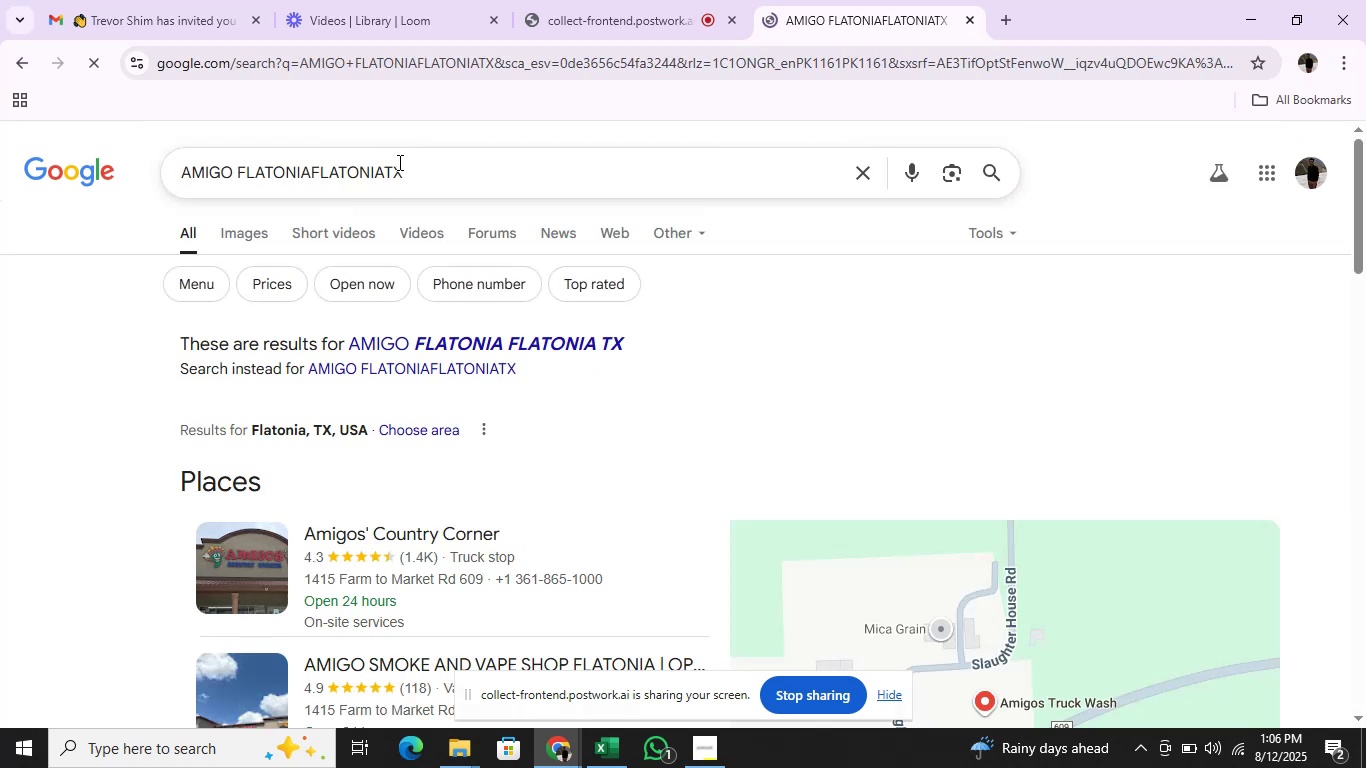 
scroll: coordinate [1303, 247], scroll_direction: down, amount: 5.0
 